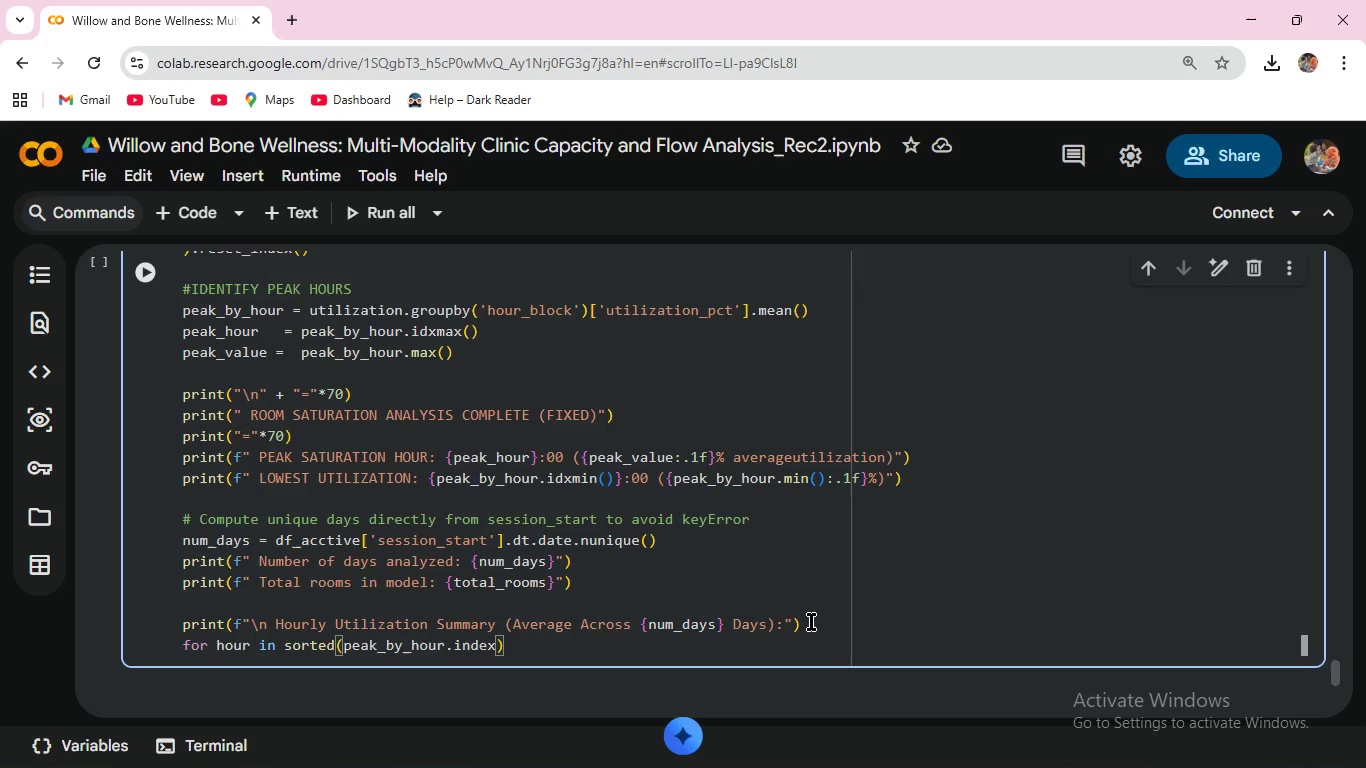 
key(ArrowRight)
 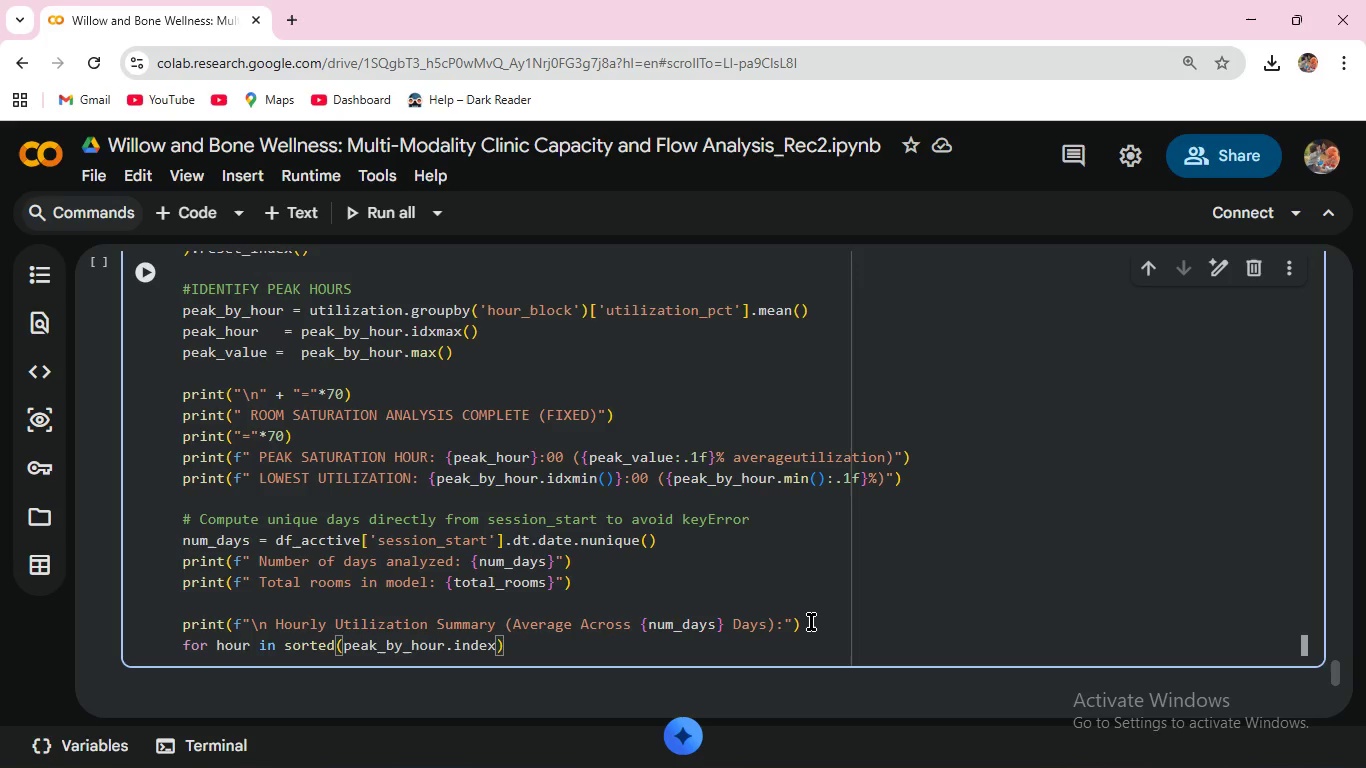 
key(Shift+ShiftRight)
 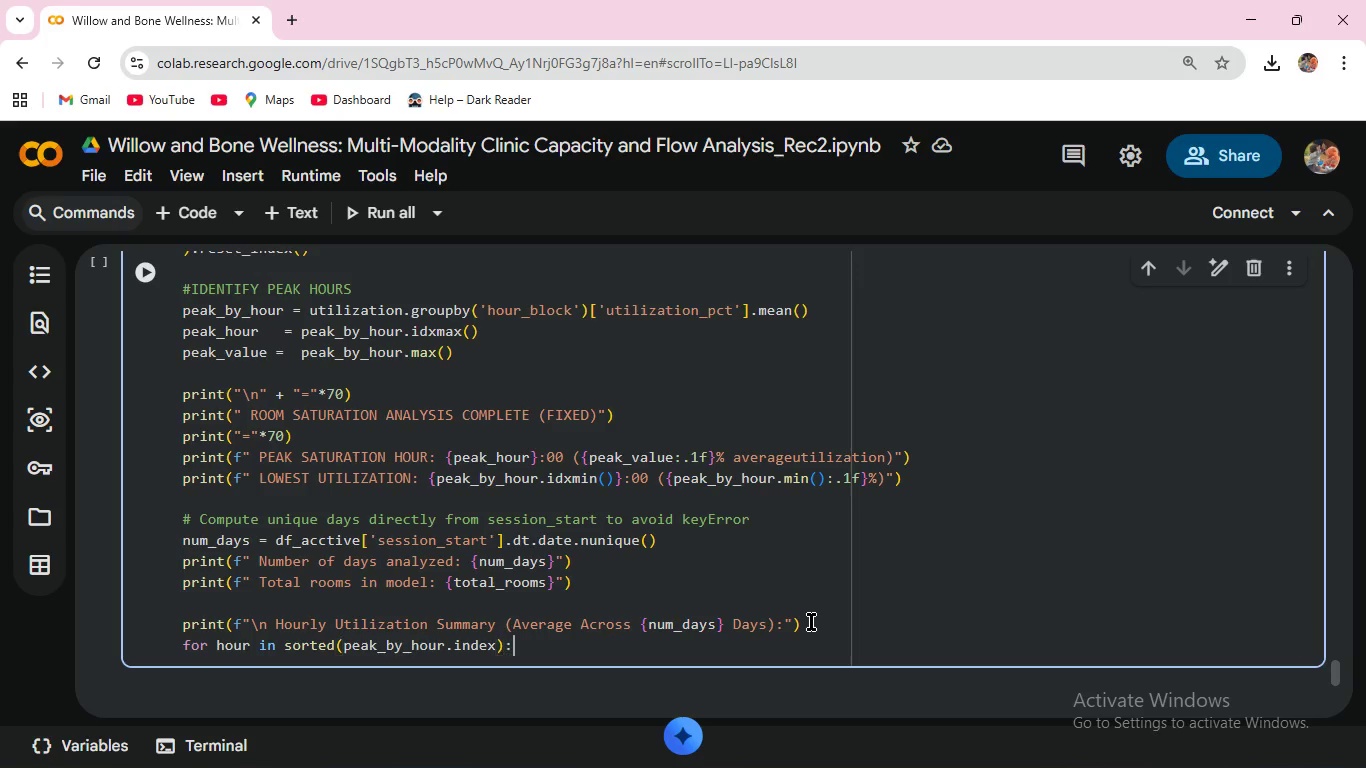 
key(Shift+Semicolon)
 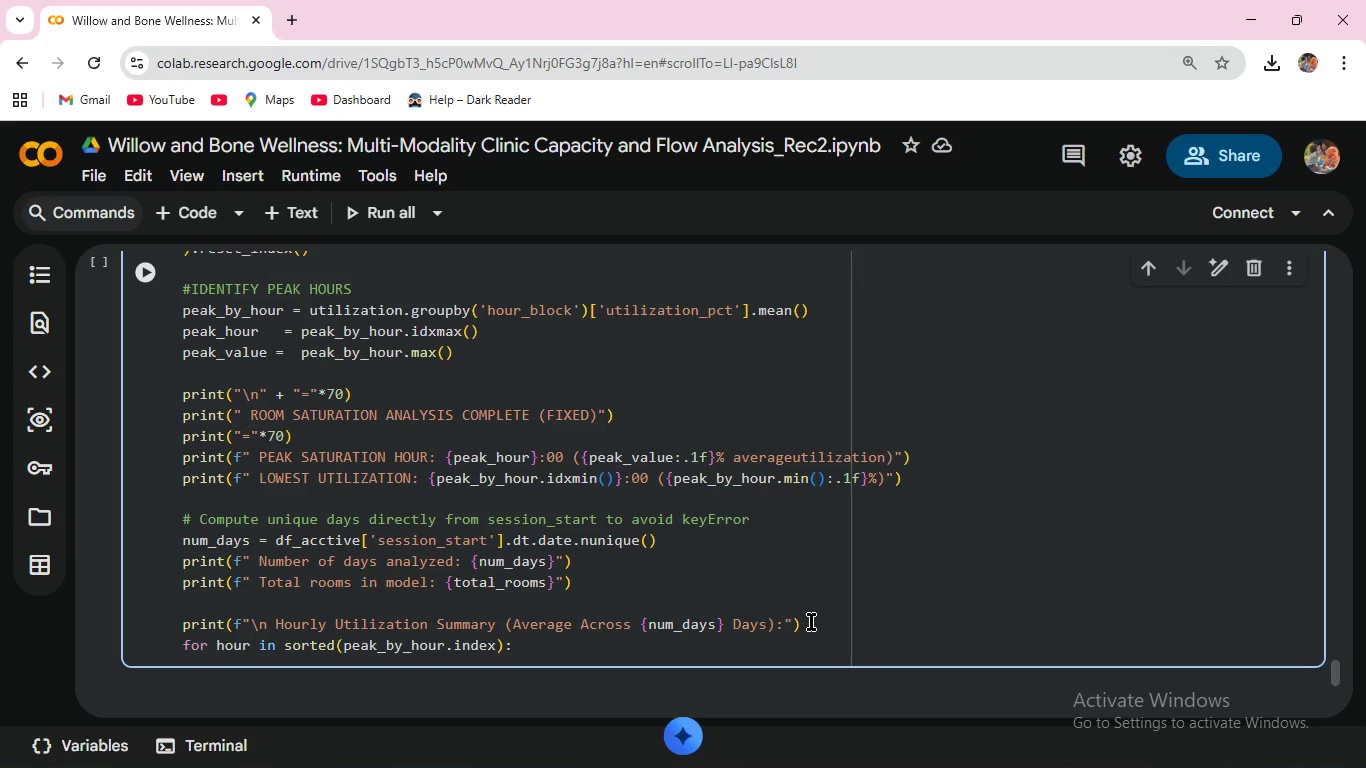 
key(Enter)
 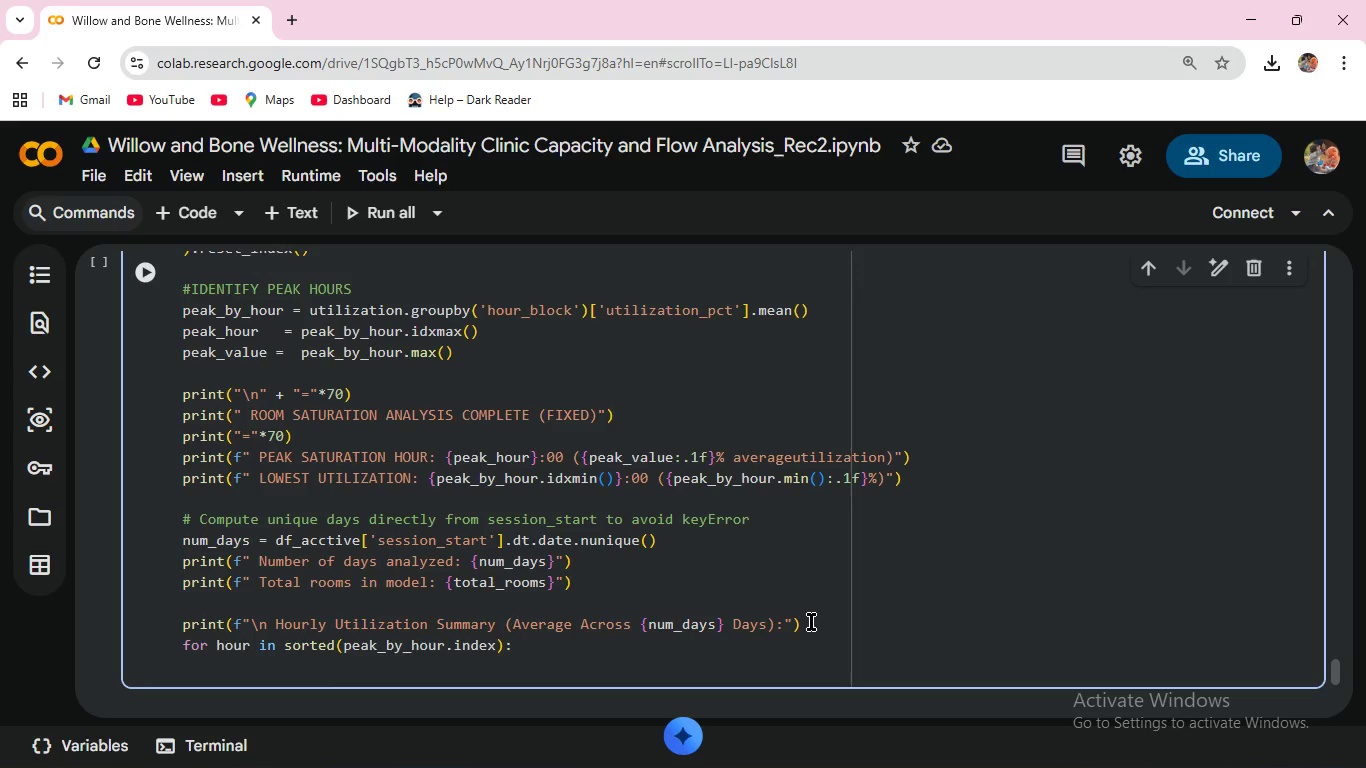 
type(bar)
key(Backspace)
key(Backspace)
key(Backspace)
type(   bar = ')
 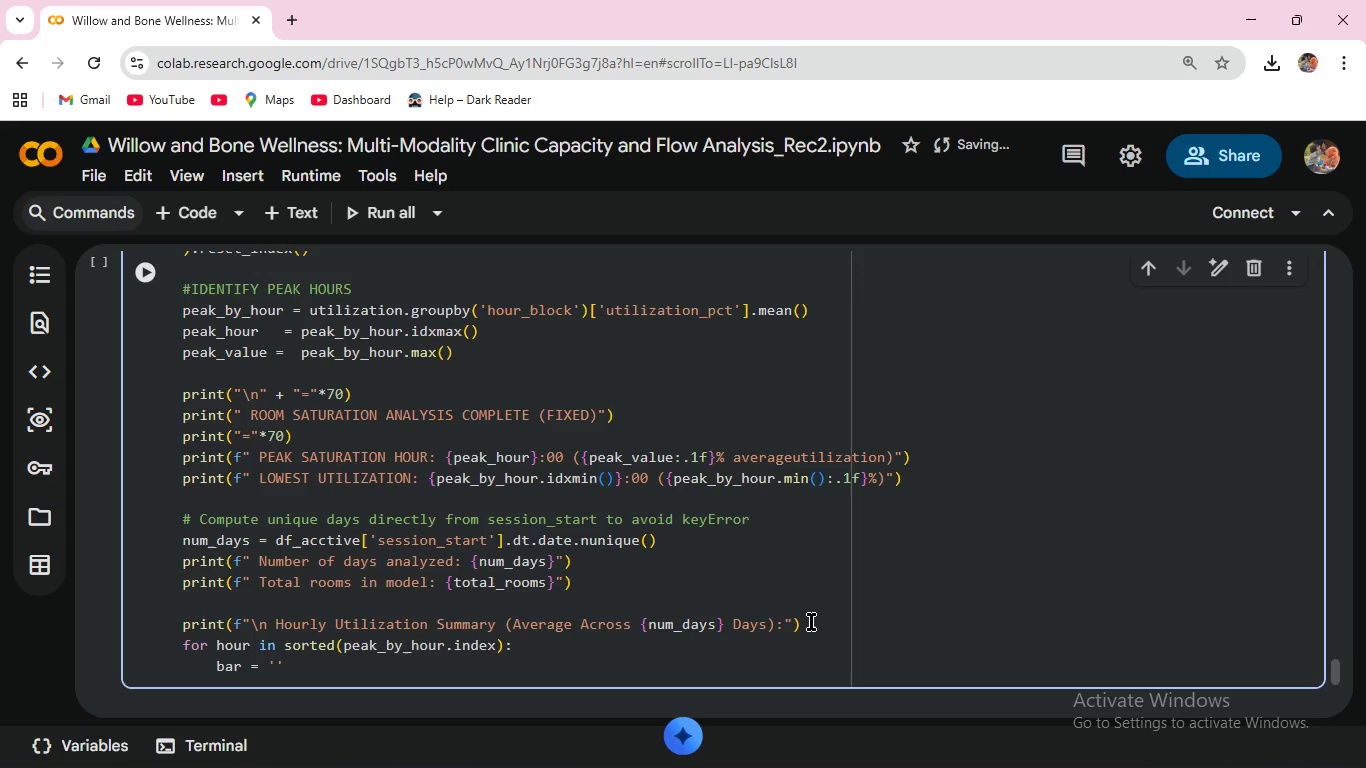 
key(ArrowRight)
 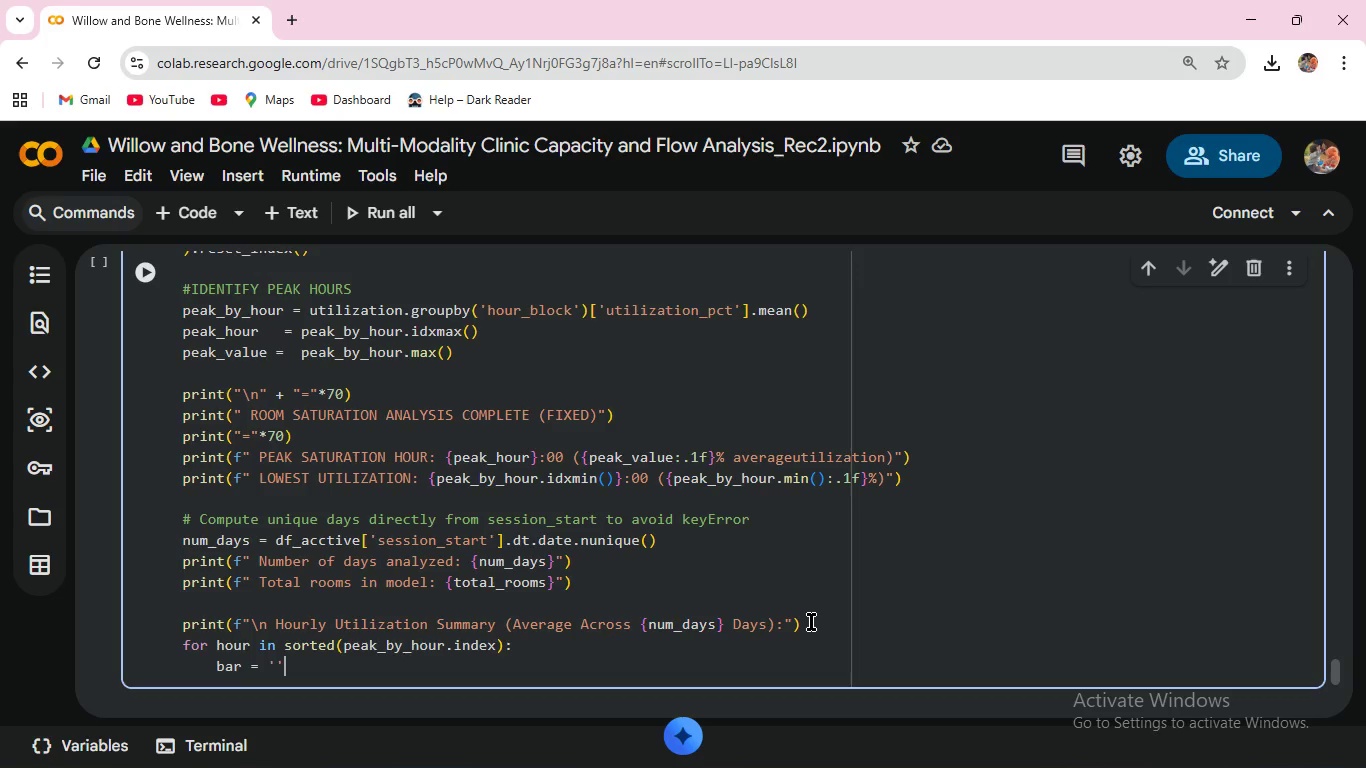 
type( * int(peak_by_hour[hour)
 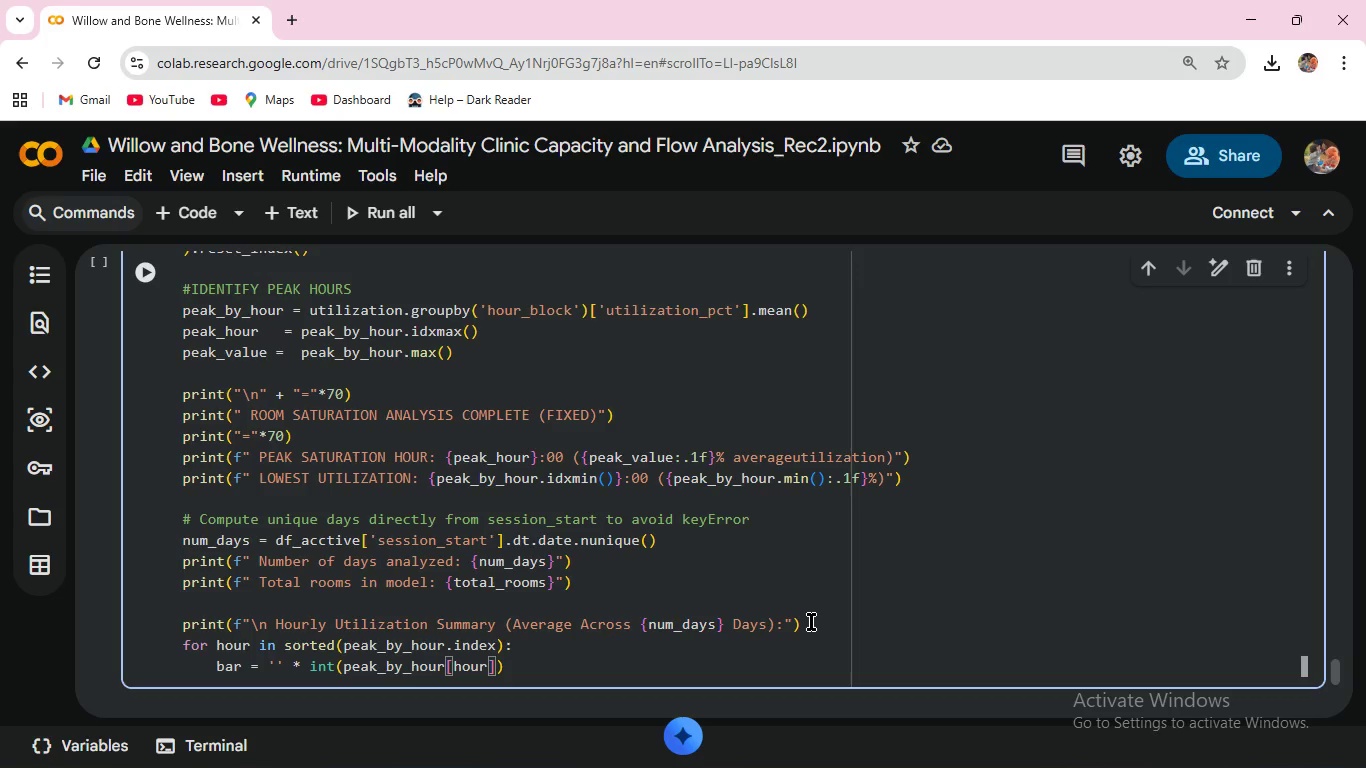 
key(ArrowRight)
 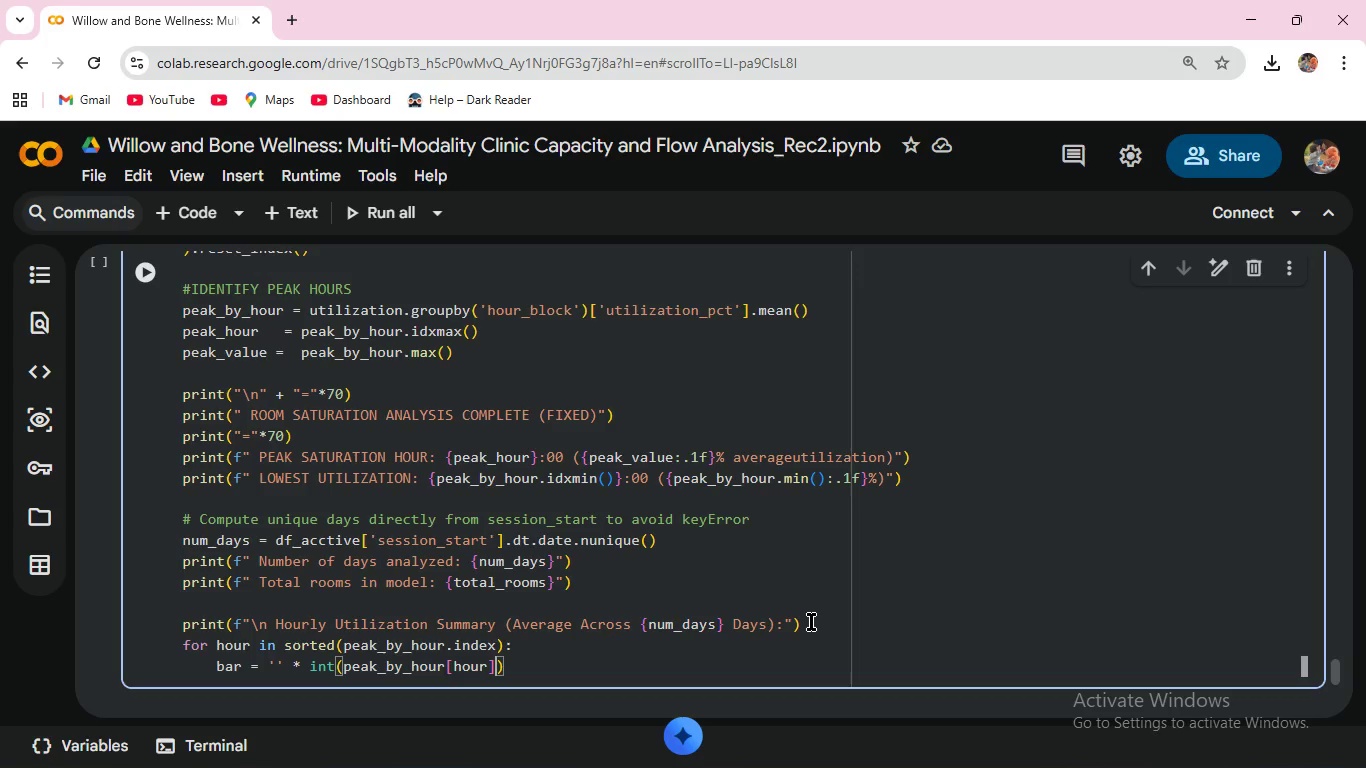 
key(Space)
 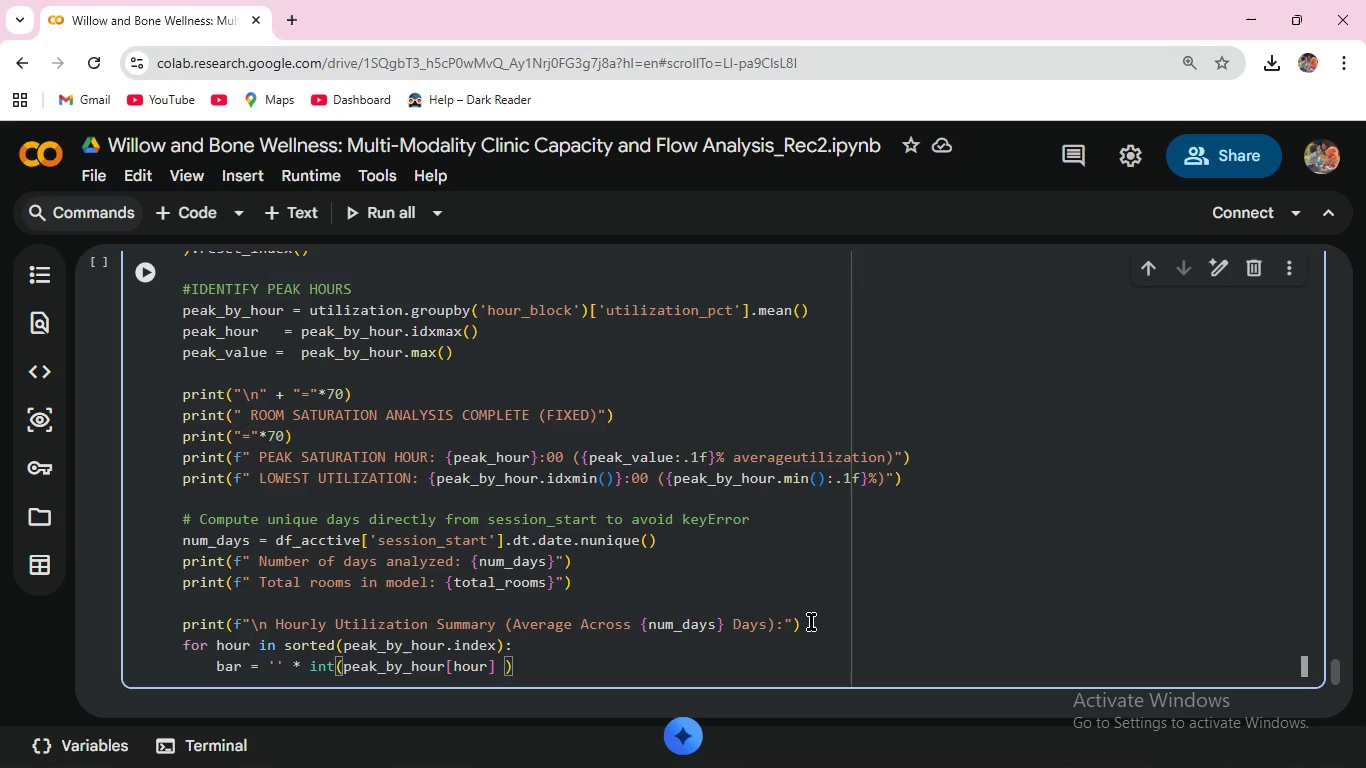 
key(Slash)
 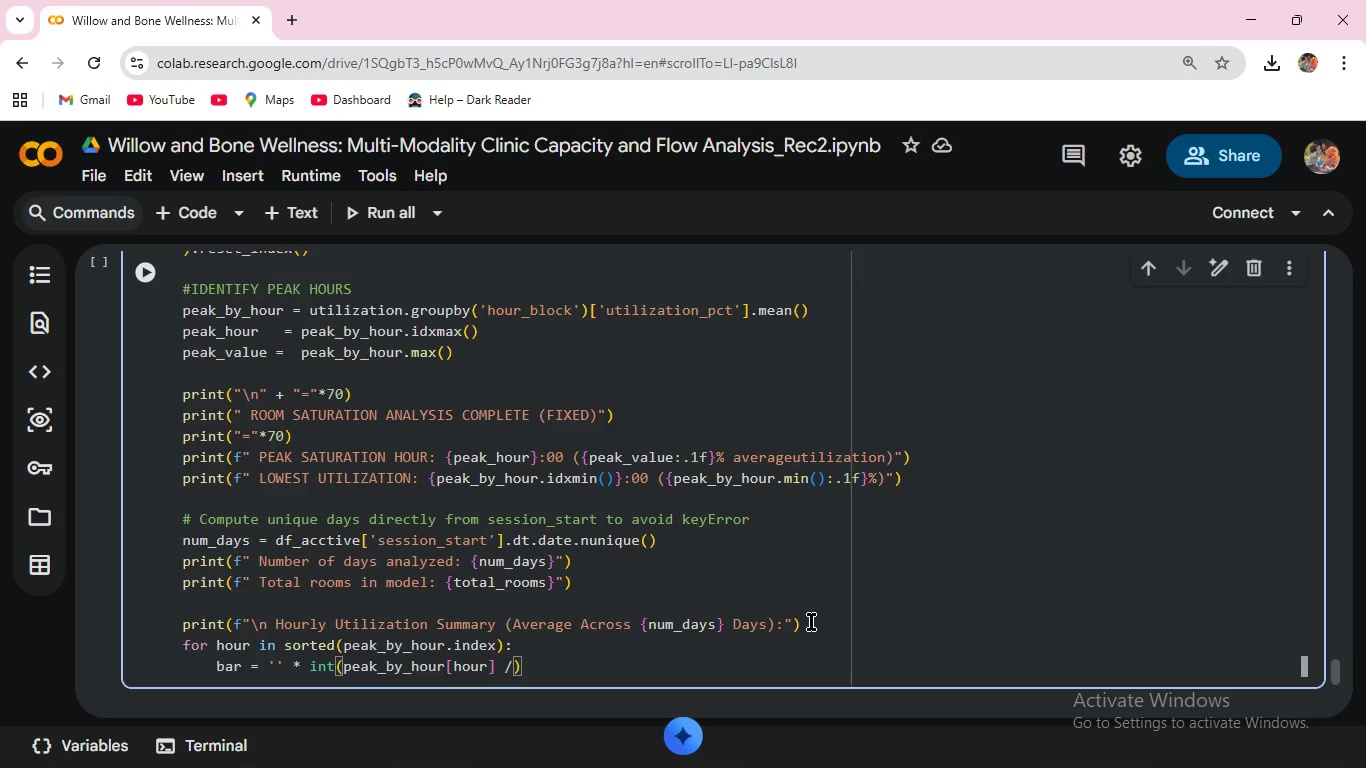 
key(Space)
 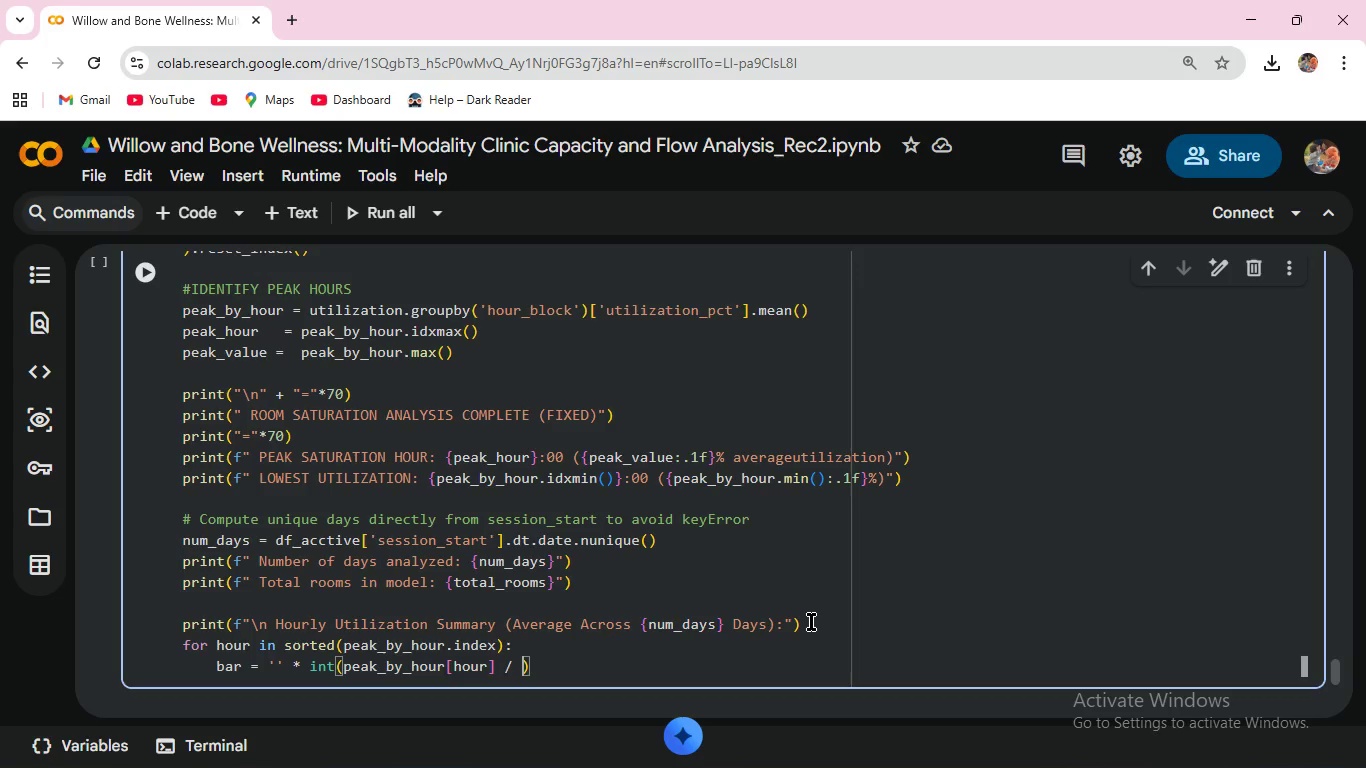 
key(5)
 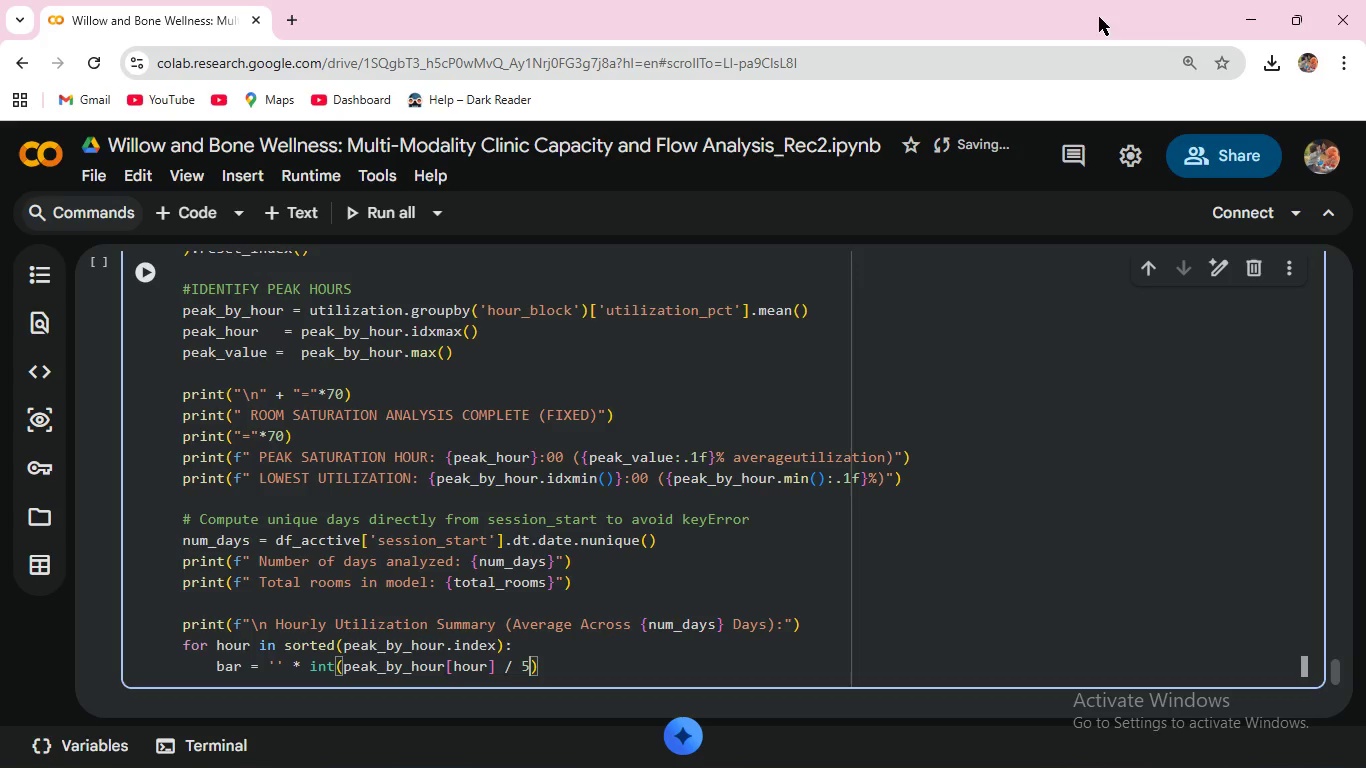 
wait(5.45)
 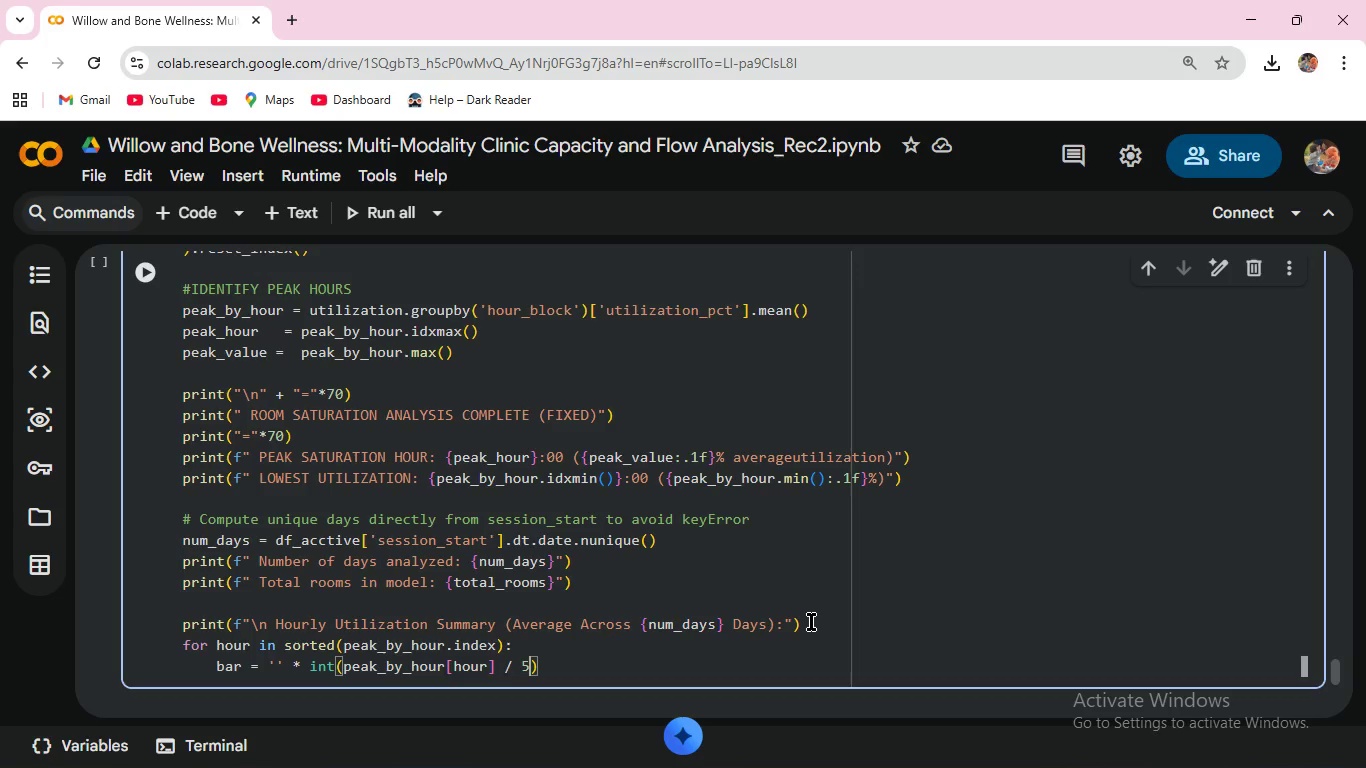 
scroll: coordinate [721, 523], scroll_direction: up, amount: 9.0
 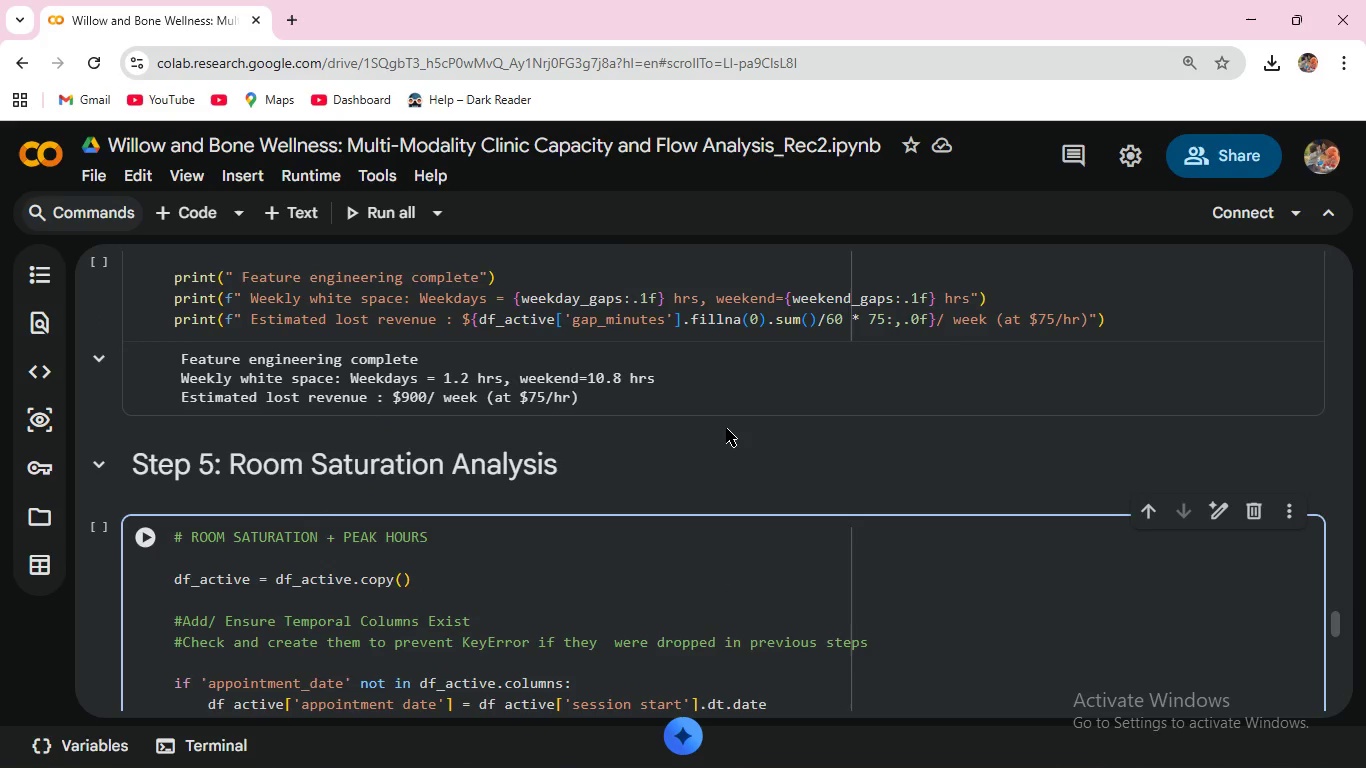 
scroll: coordinate [726, 428], scroll_direction: down, amount: 10.0
 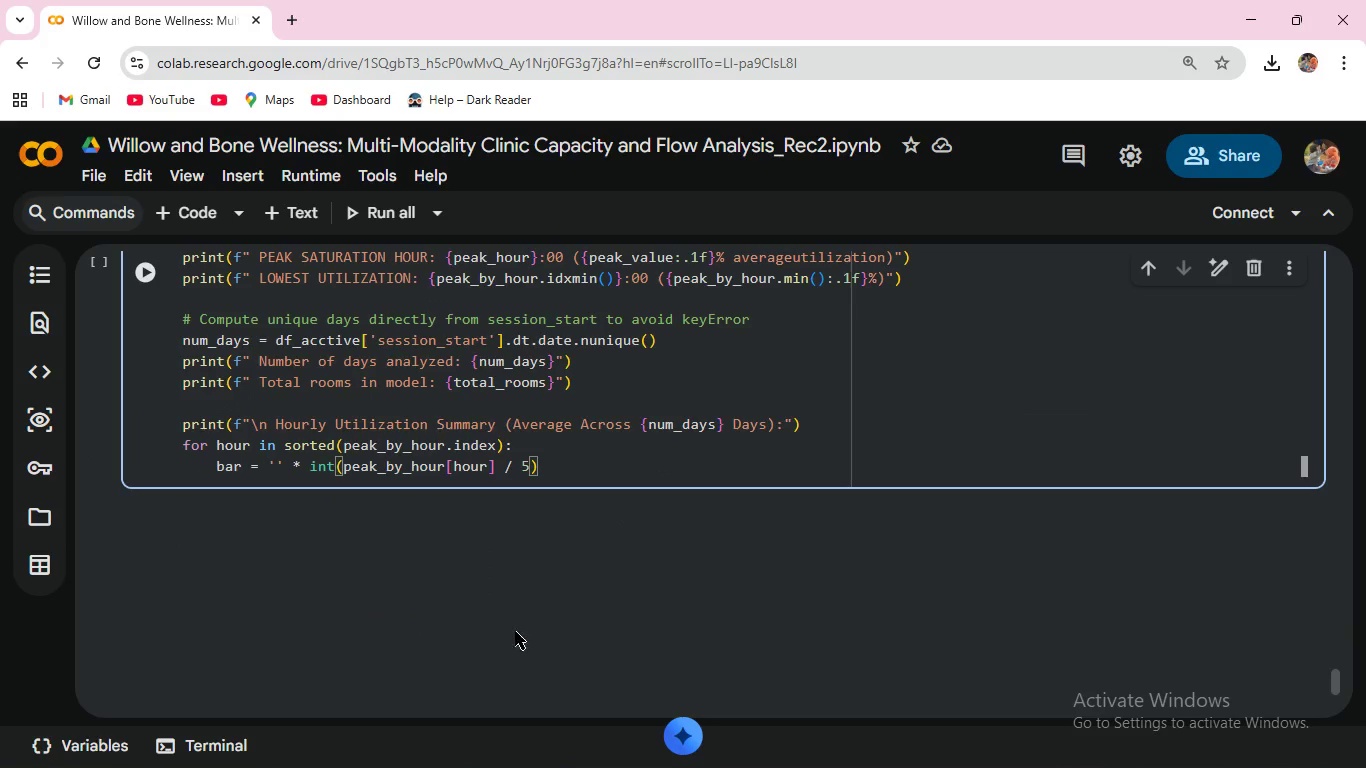 
left_click([496, 552])
 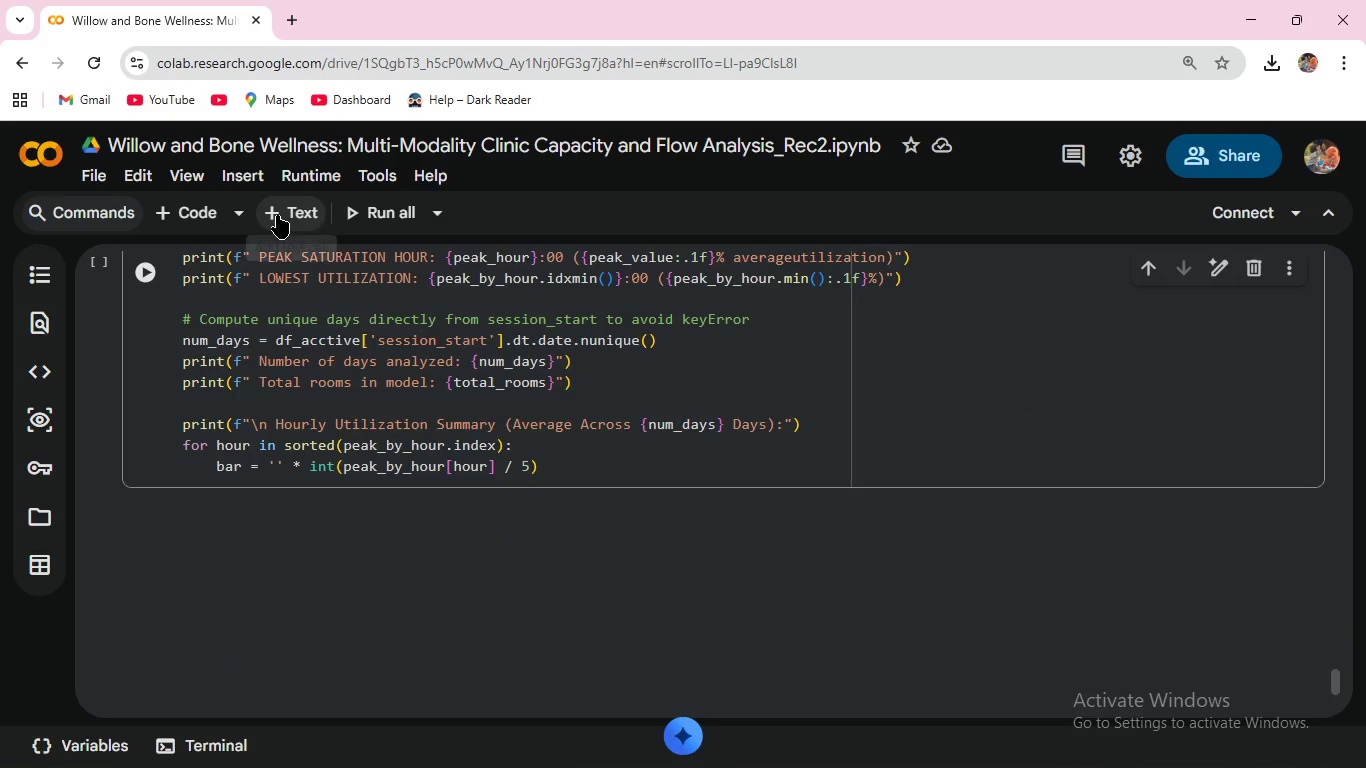 
mouse_move([291, 667])
 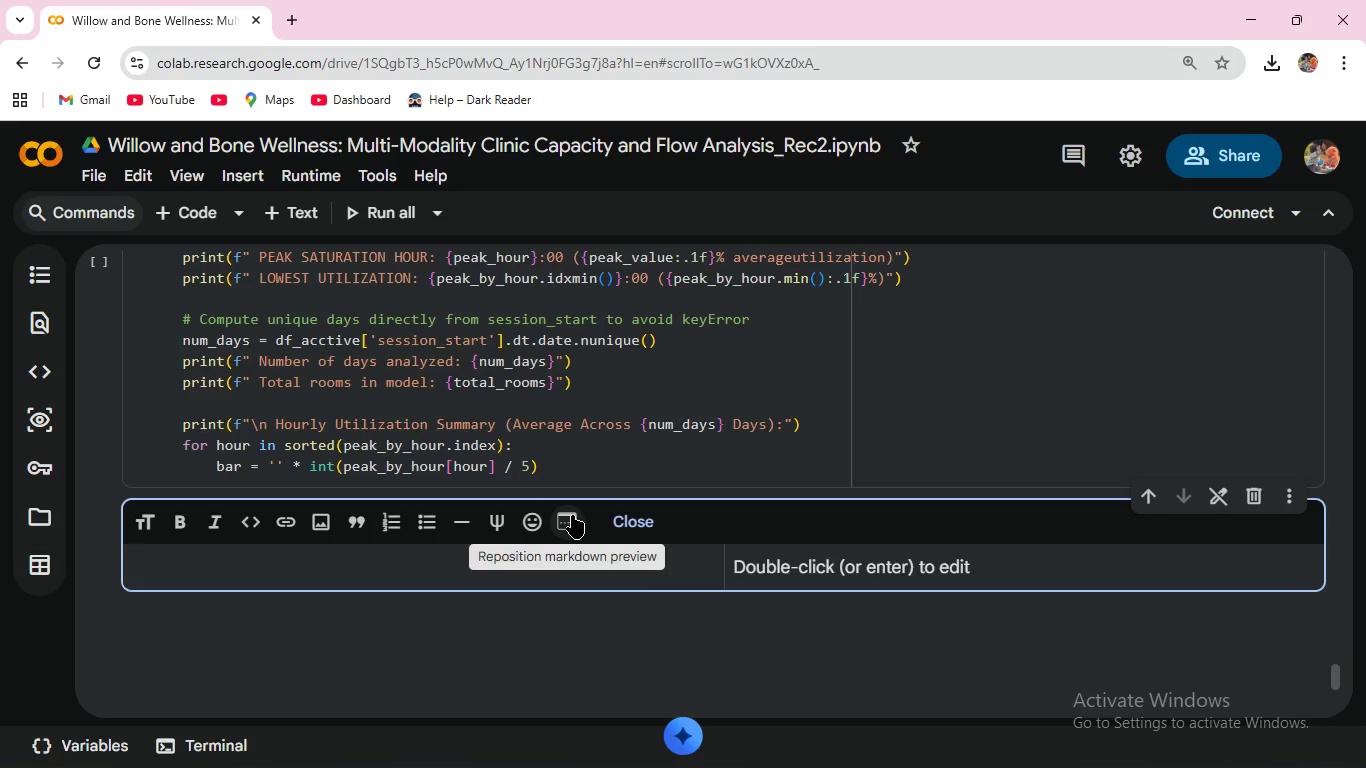 
wait(8.21)
 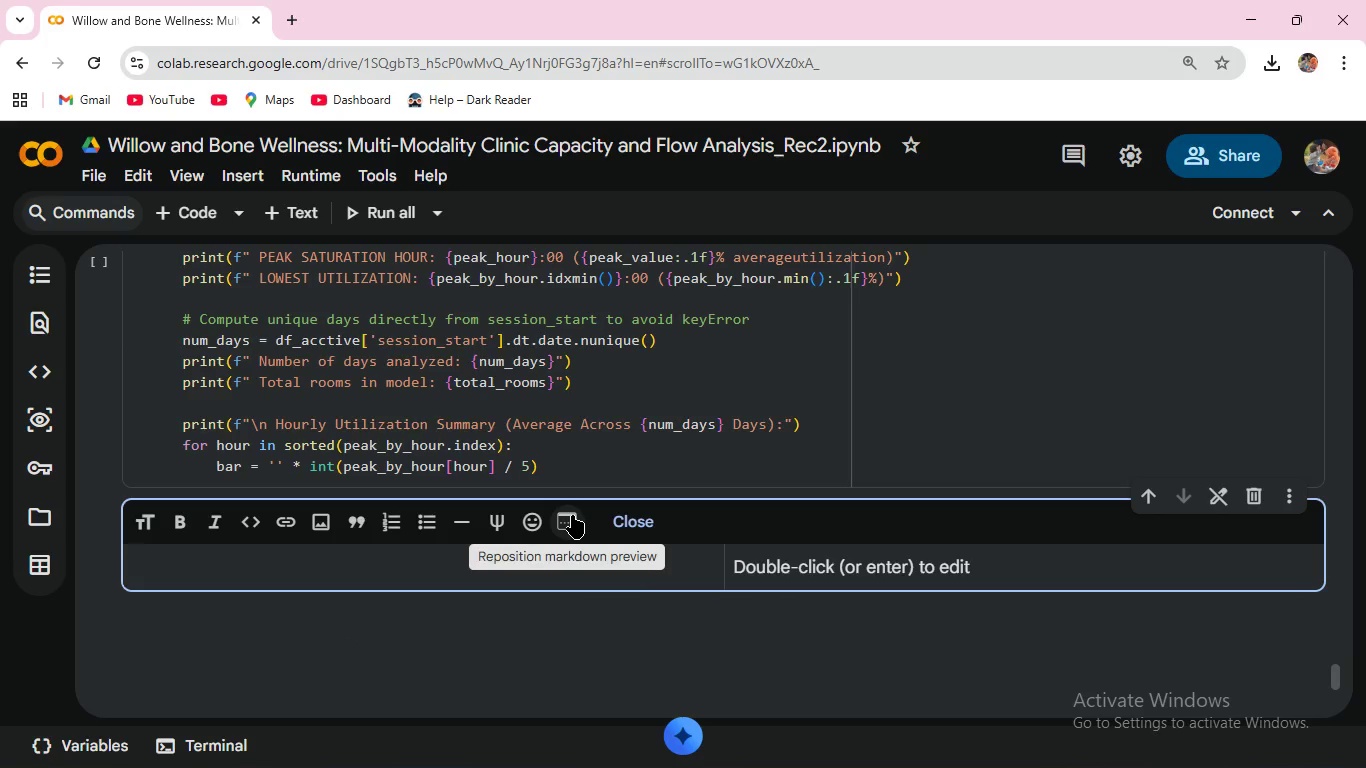 
mouse_move([455, 521])
 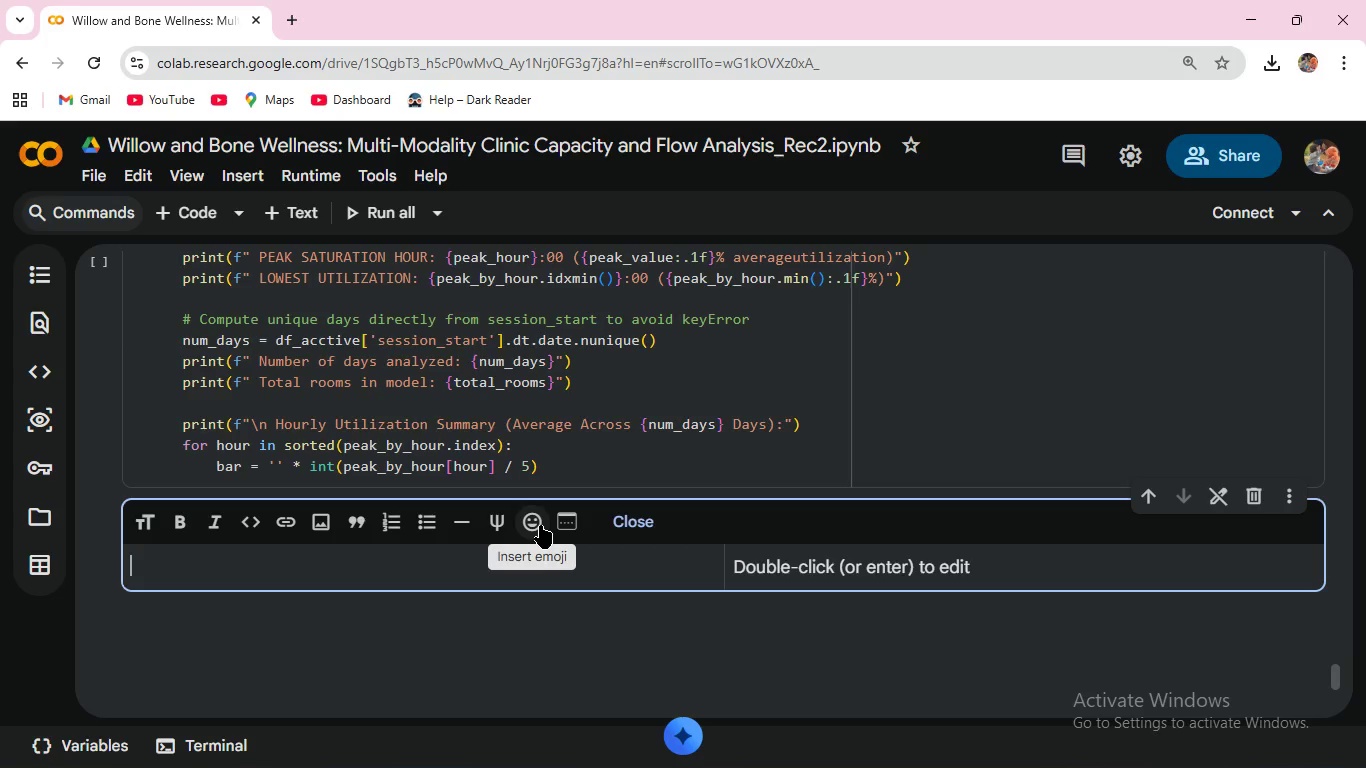 
wait(11.62)
 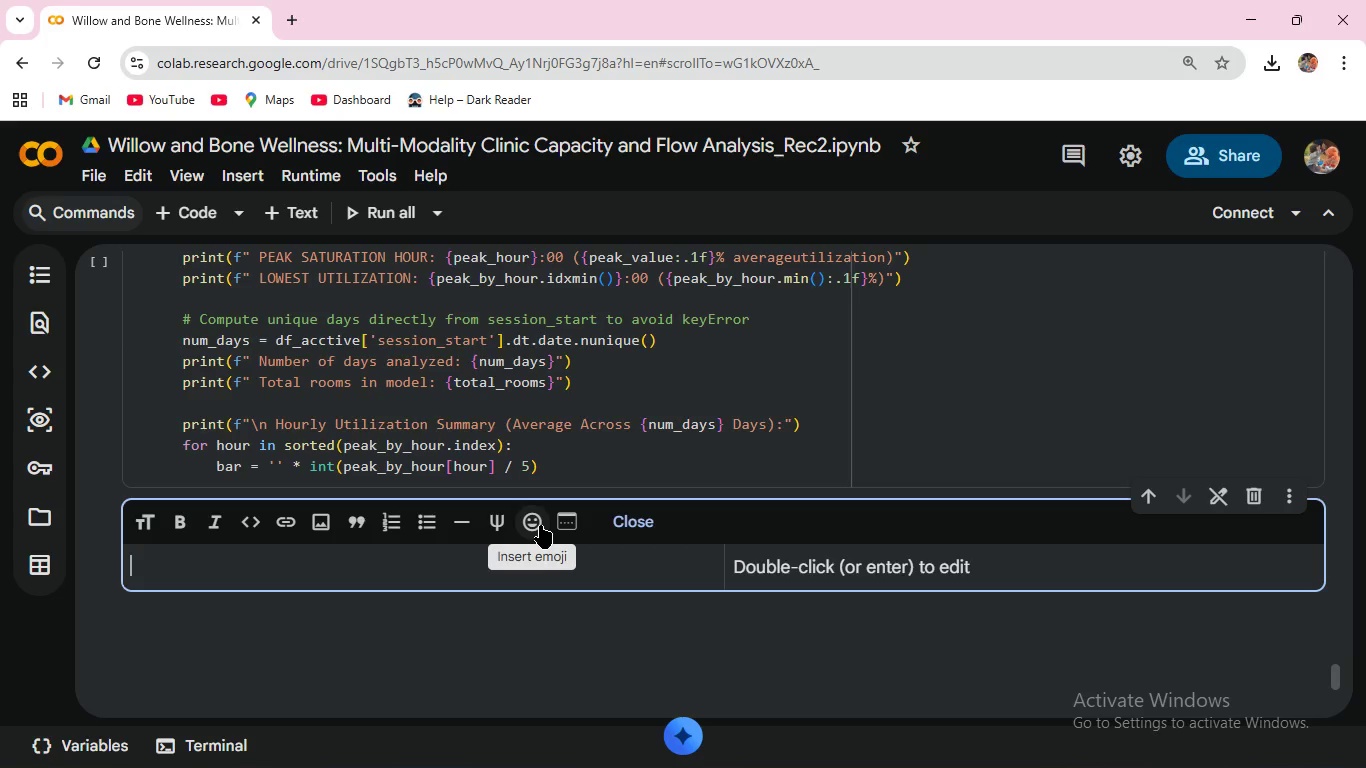 
left_click([1257, 492])
 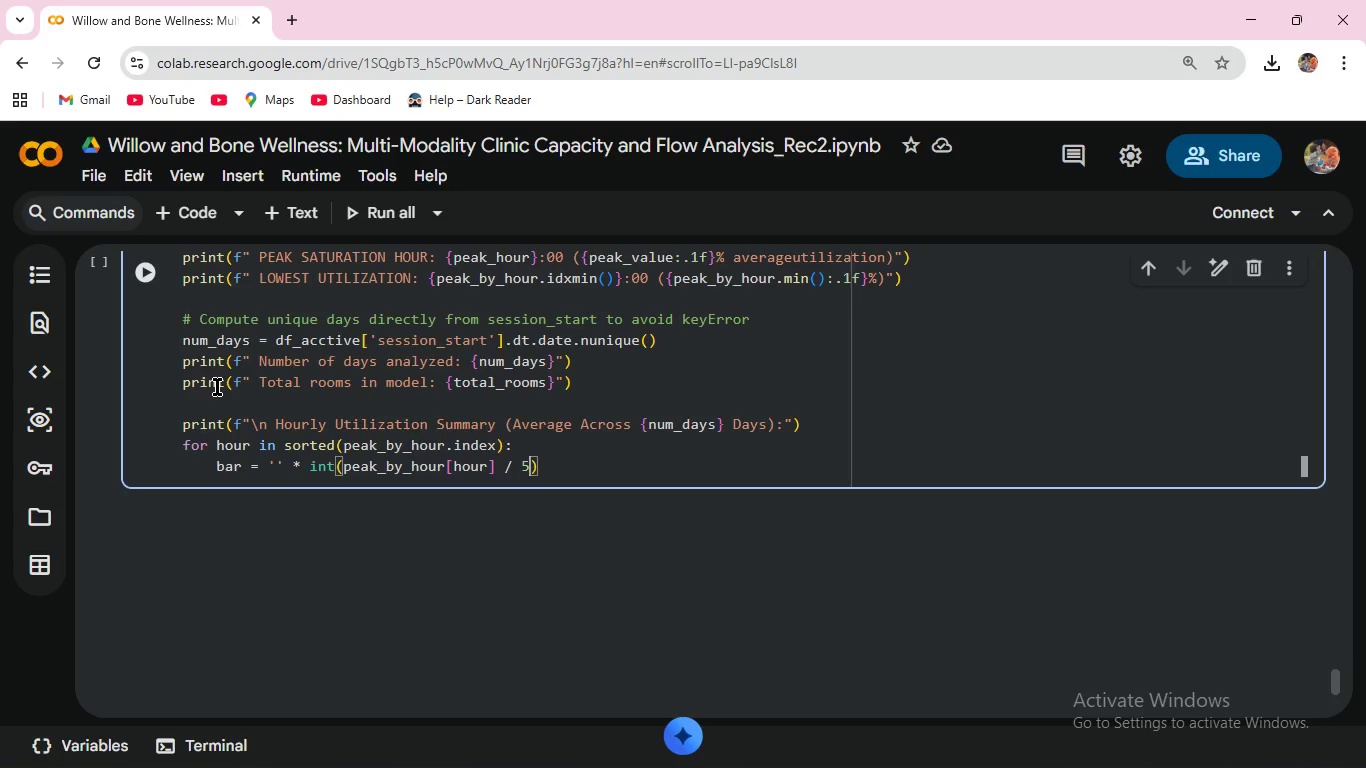 
wait(31.11)
 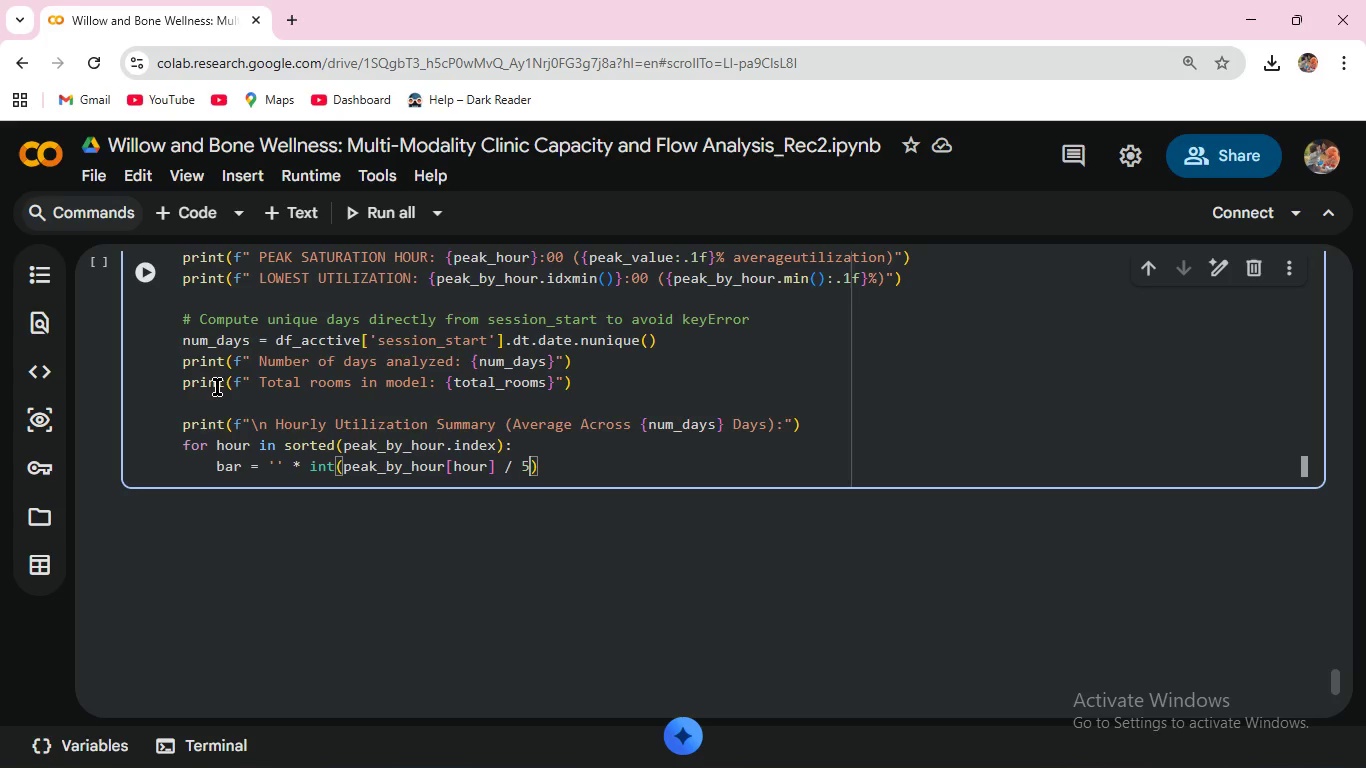 
key(ArrowRight)
 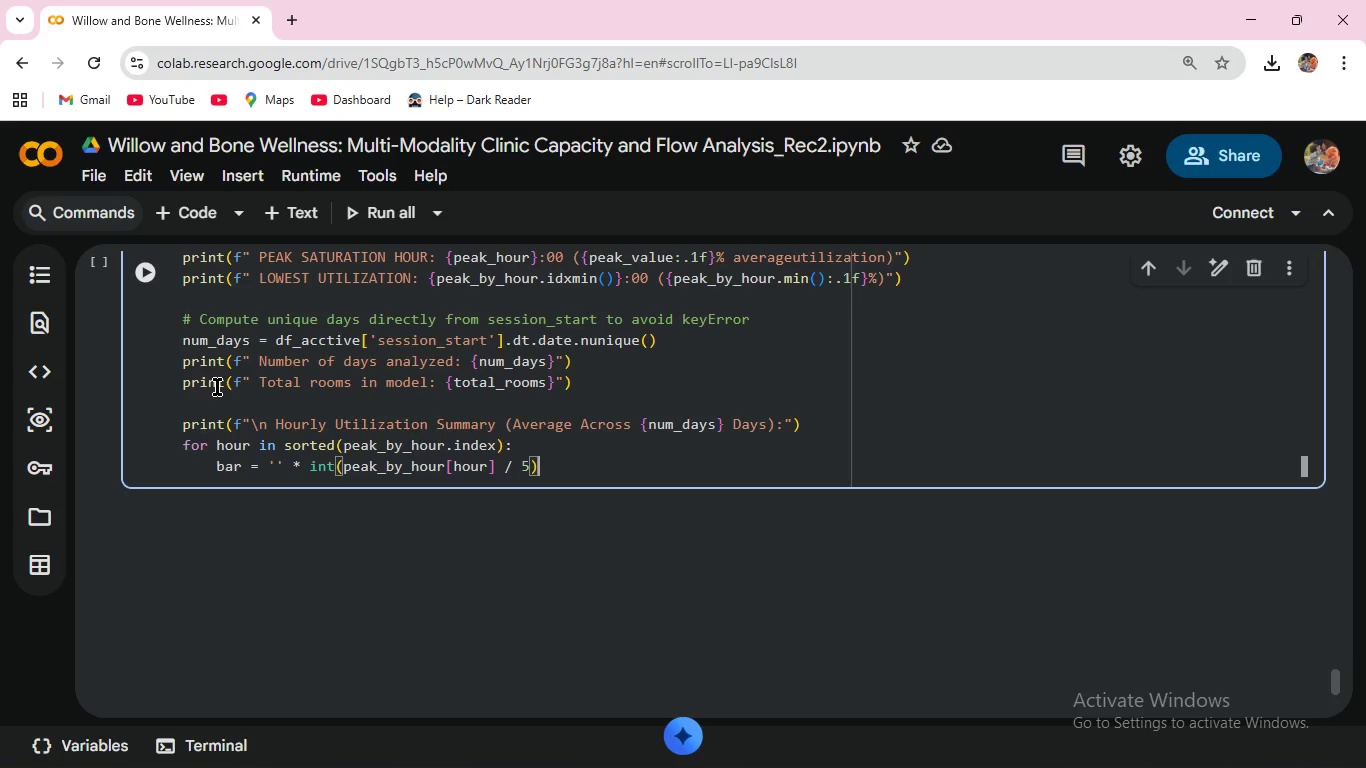 
type( #Scale )
key(Backspace)
type(: 5%)
 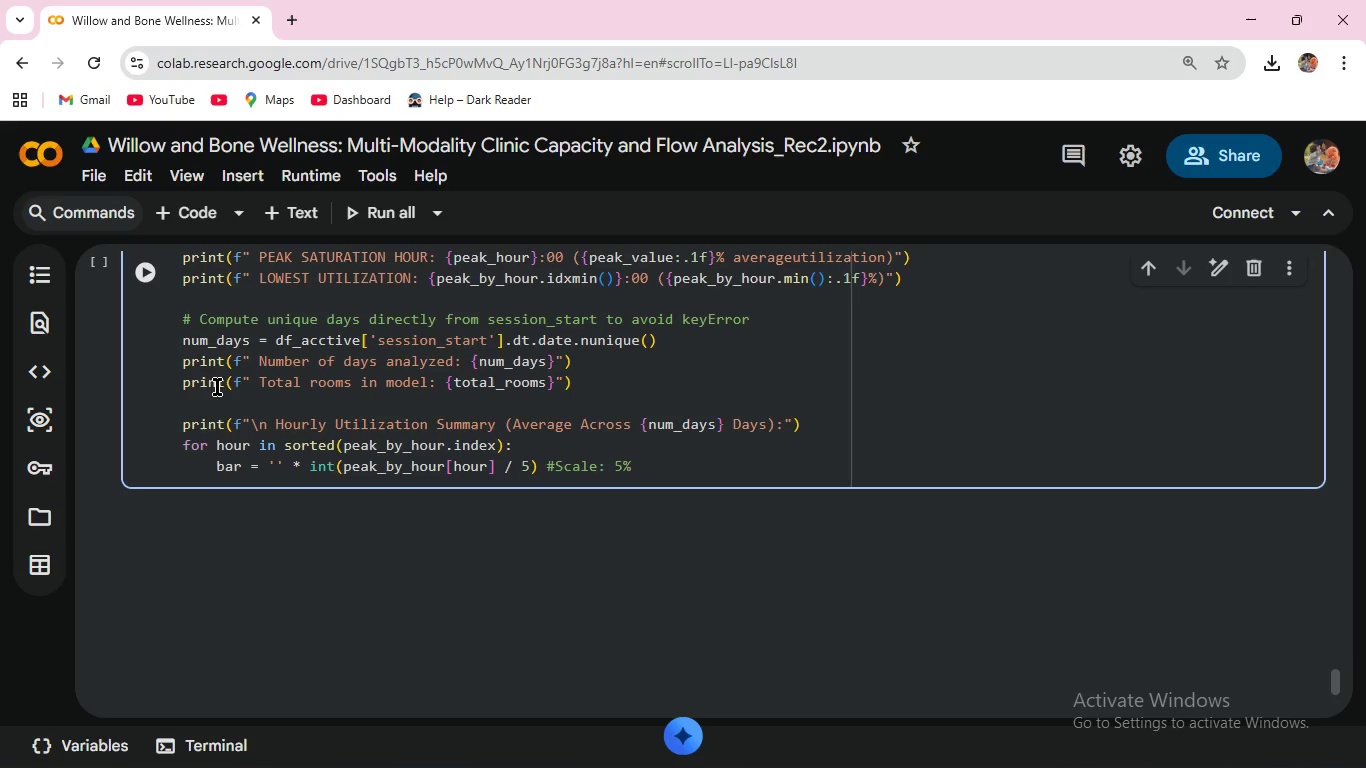 
left_click([276, 465])
 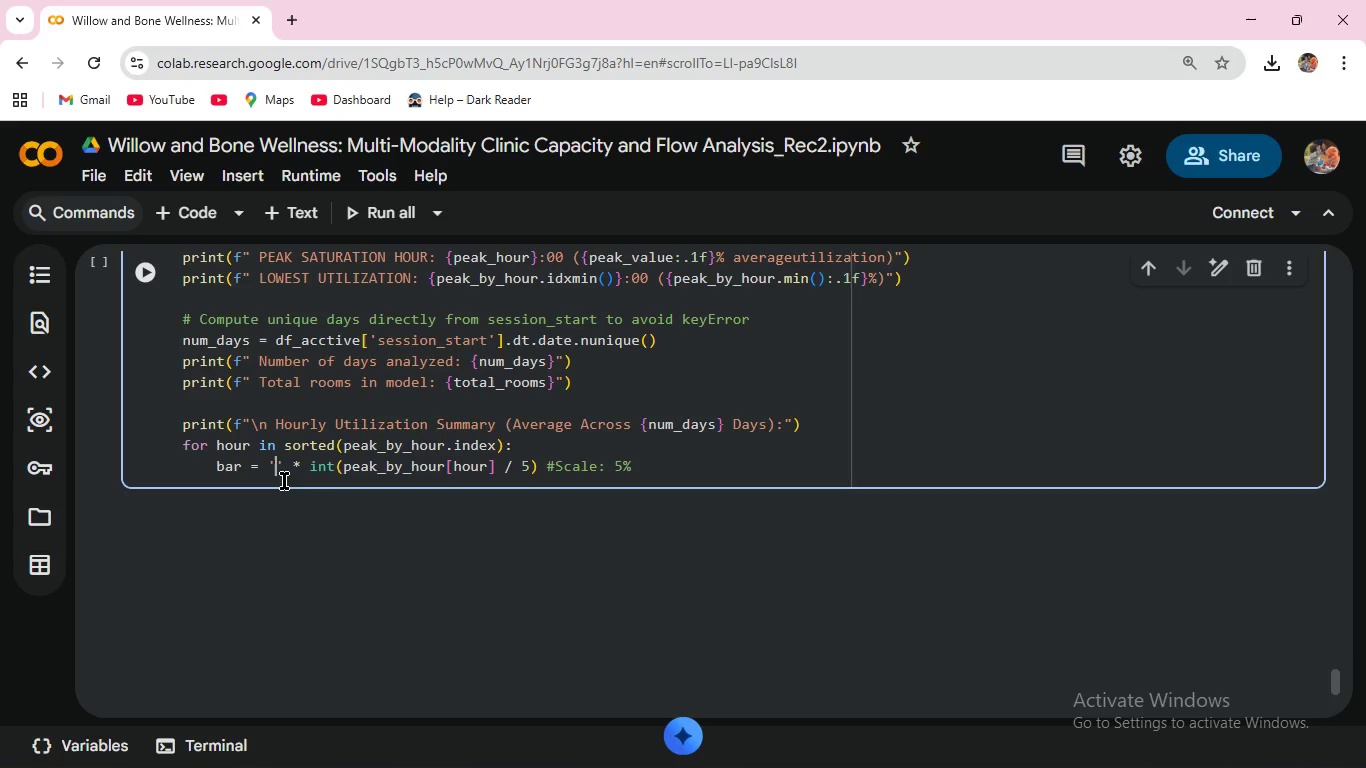 
key(Minus)
 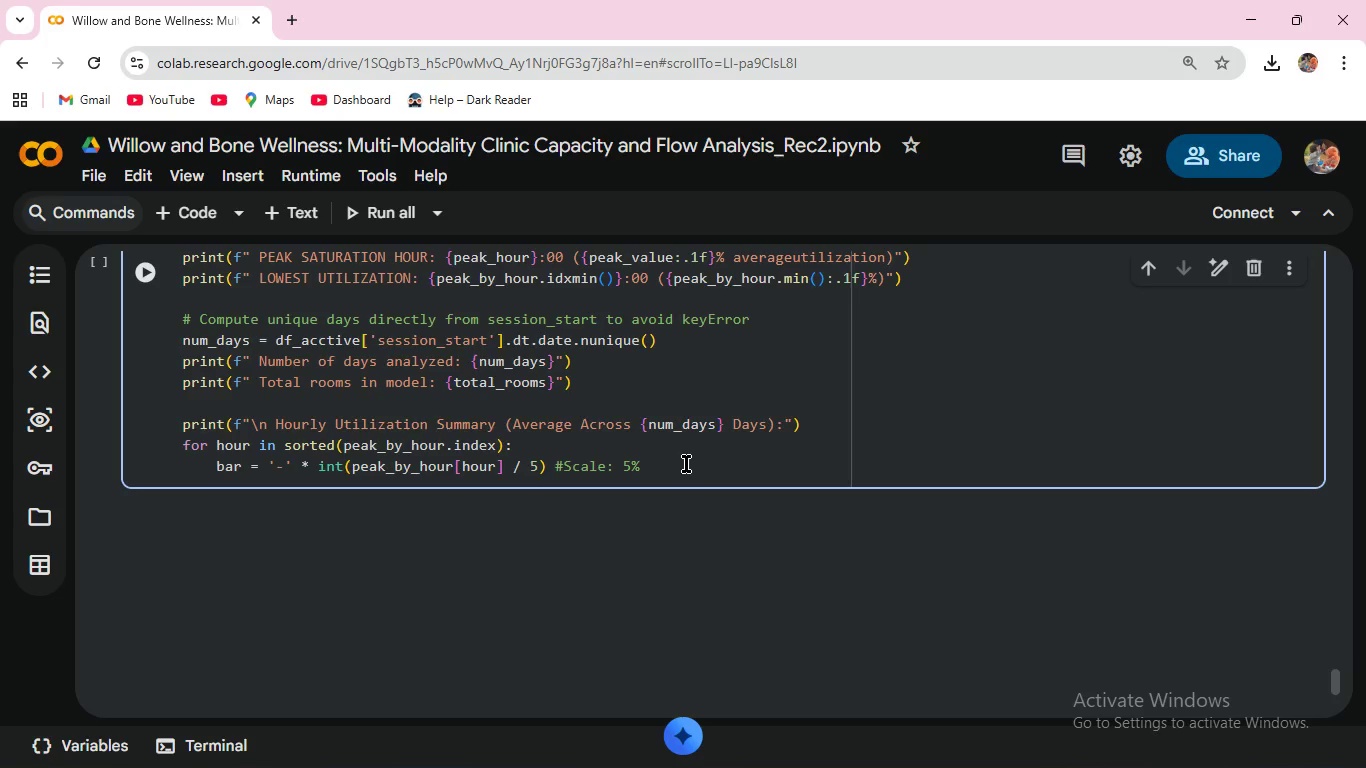 
wait(5.09)
 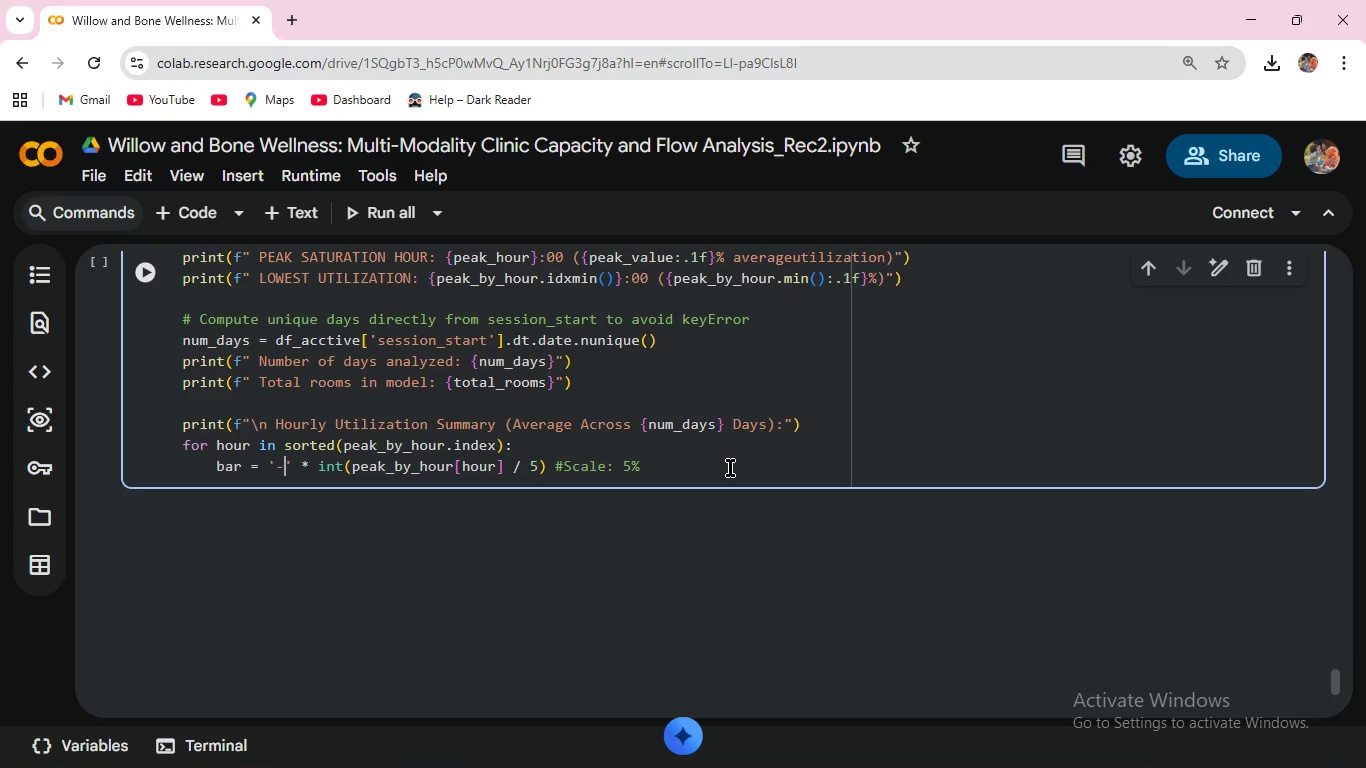 
key(Backspace)
 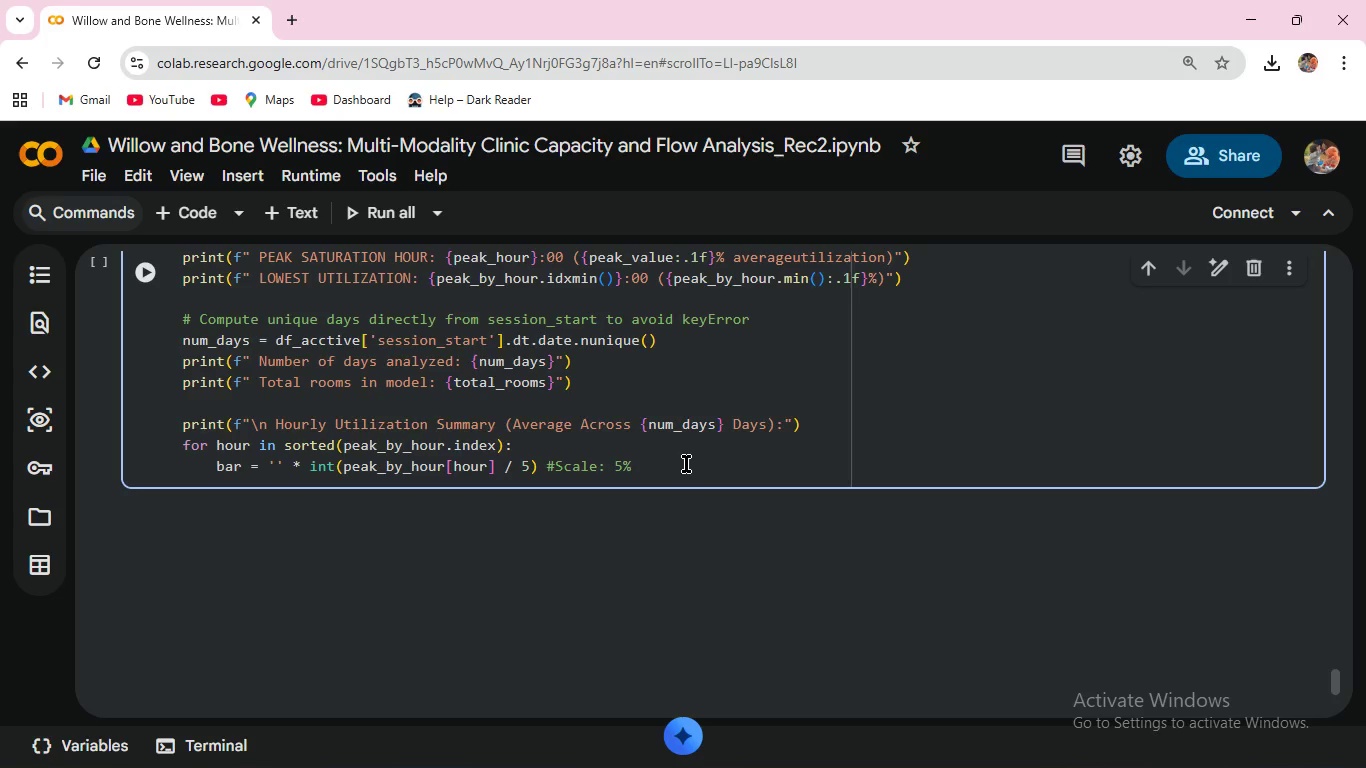 
key(Shift+Backslash)
 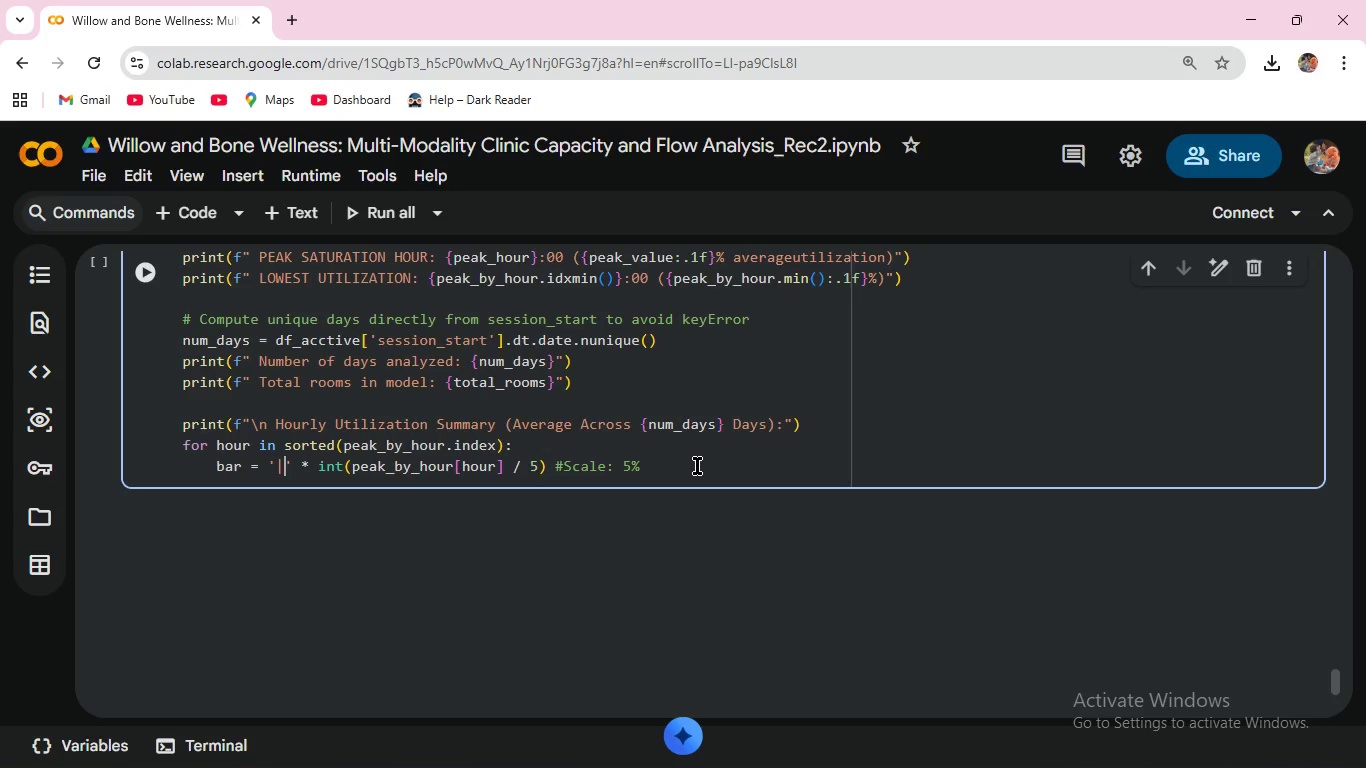 
key(Backspace)
 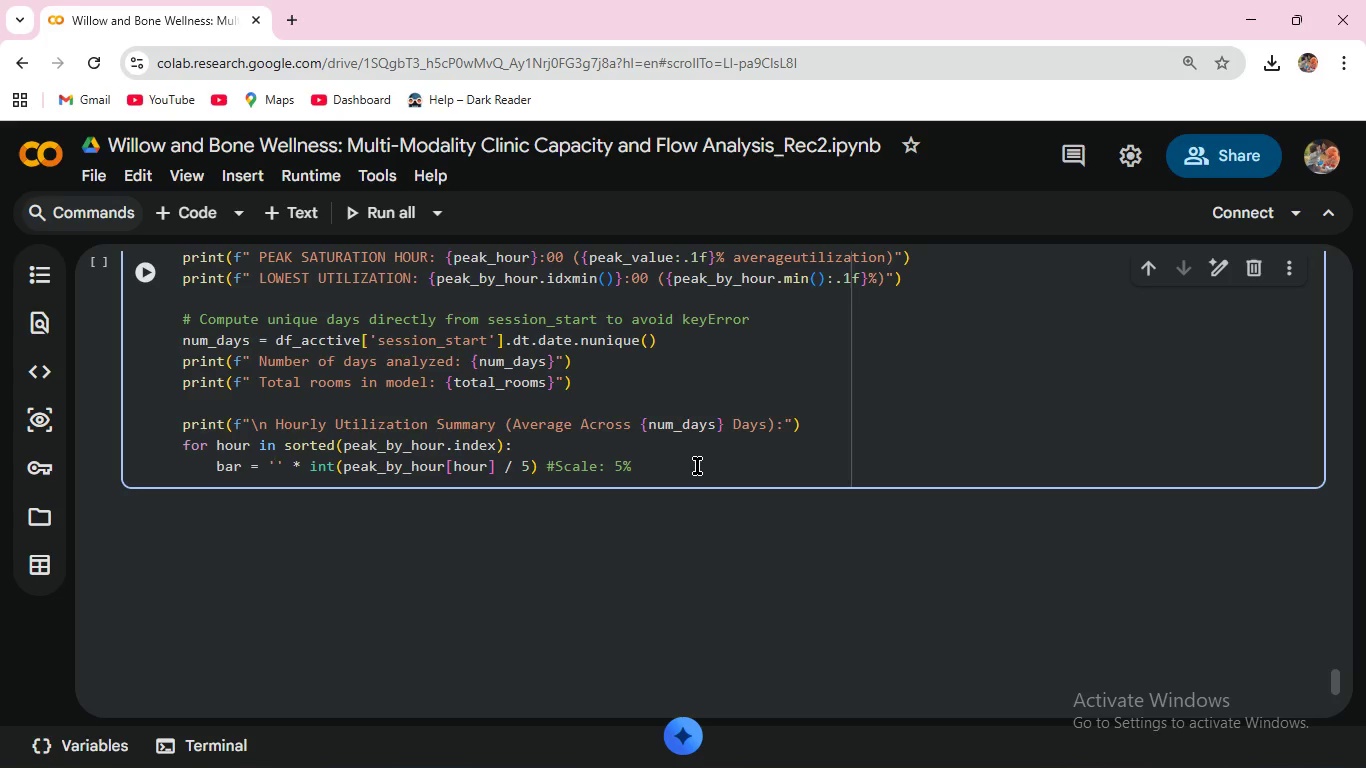 
key(Shift+Backslash)
 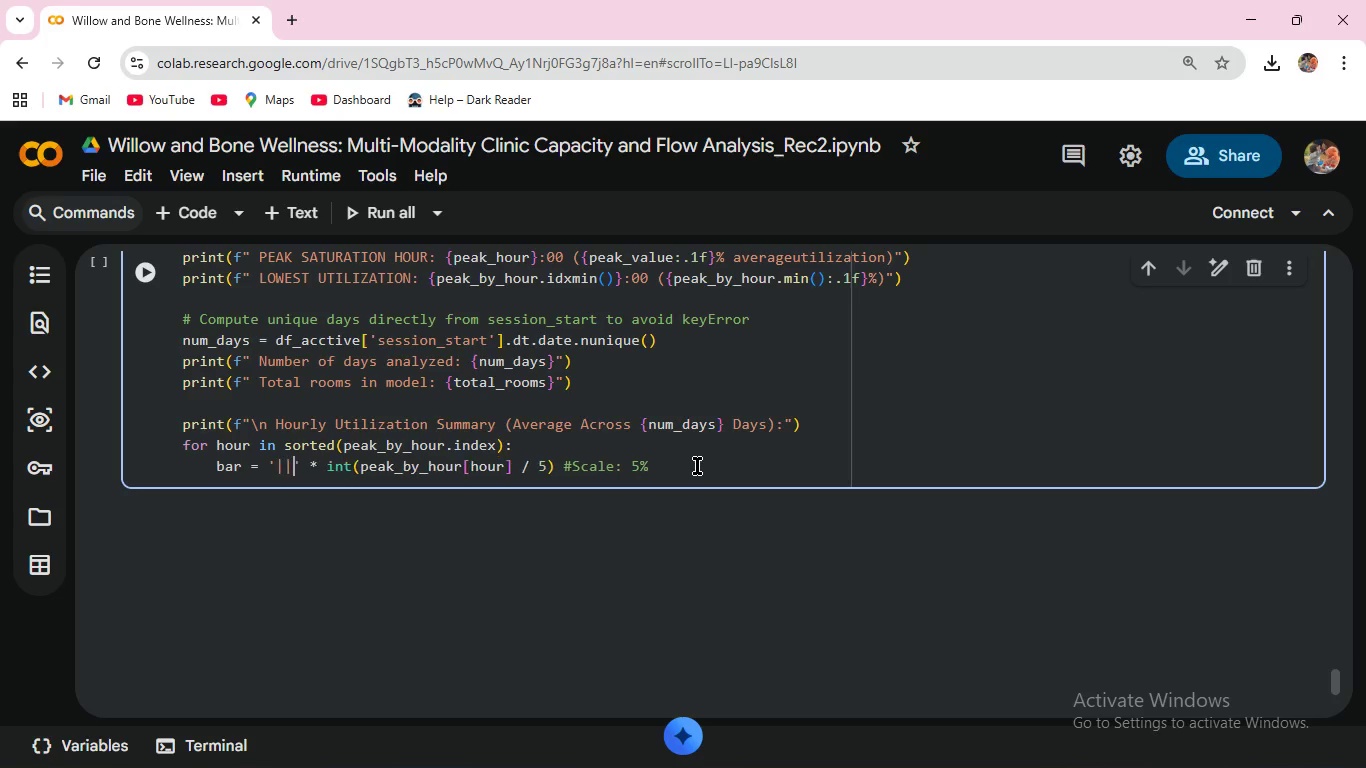 
key(Shift+Backslash)
 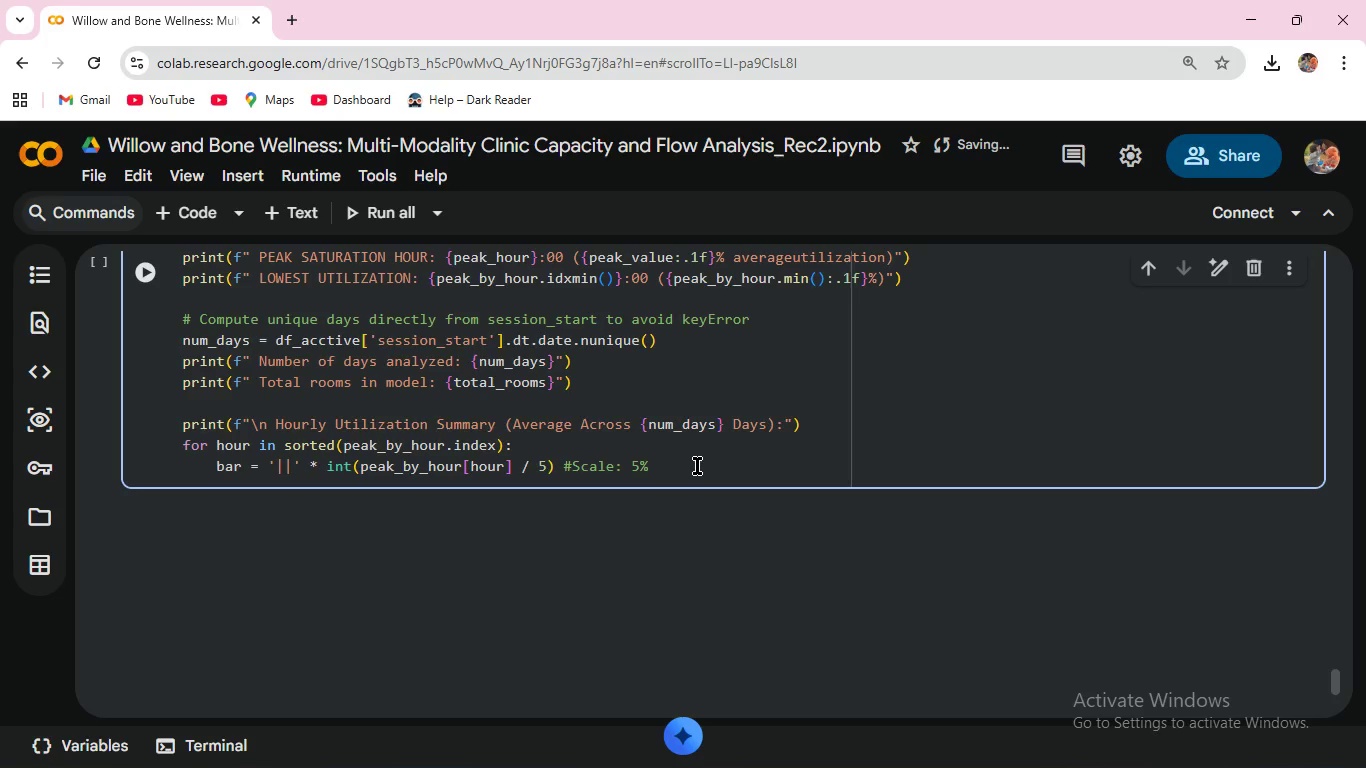 
key(Backspace)
 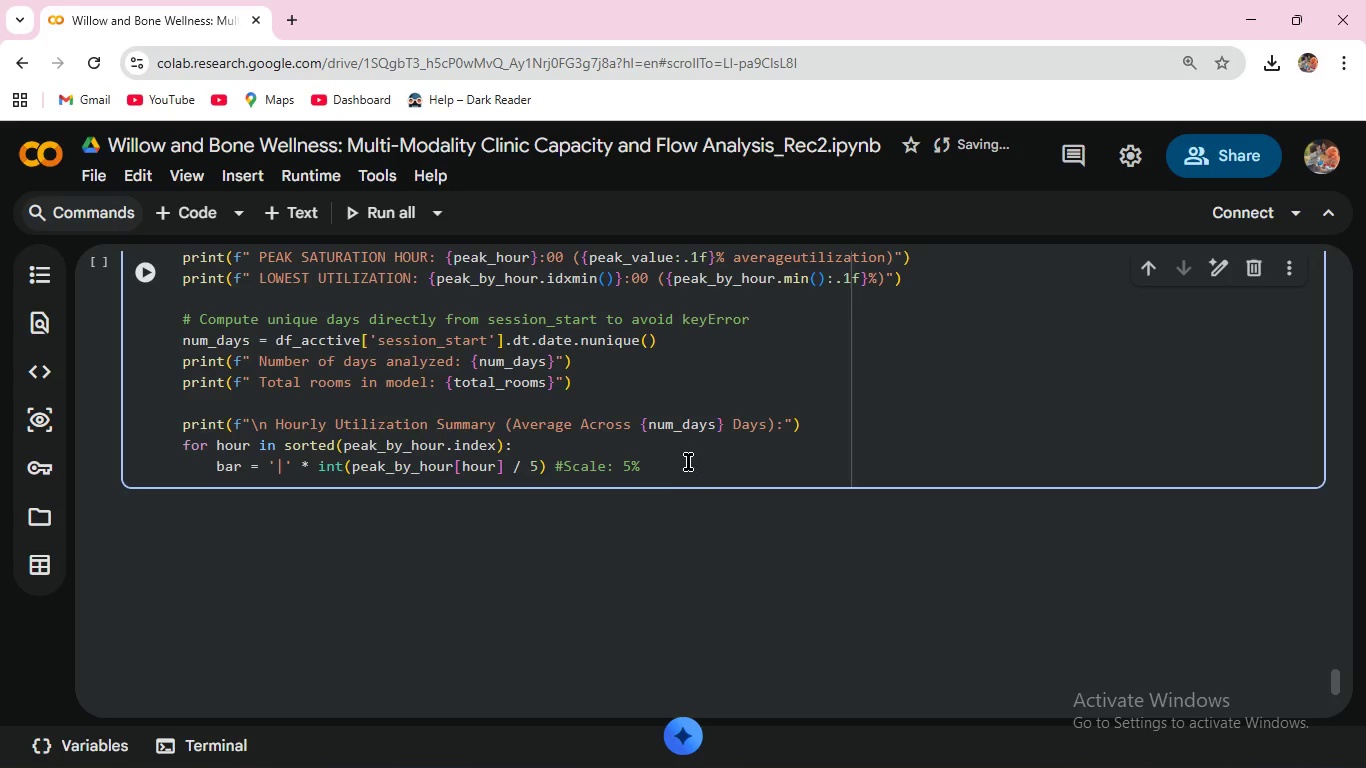 
left_click([685, 461])
 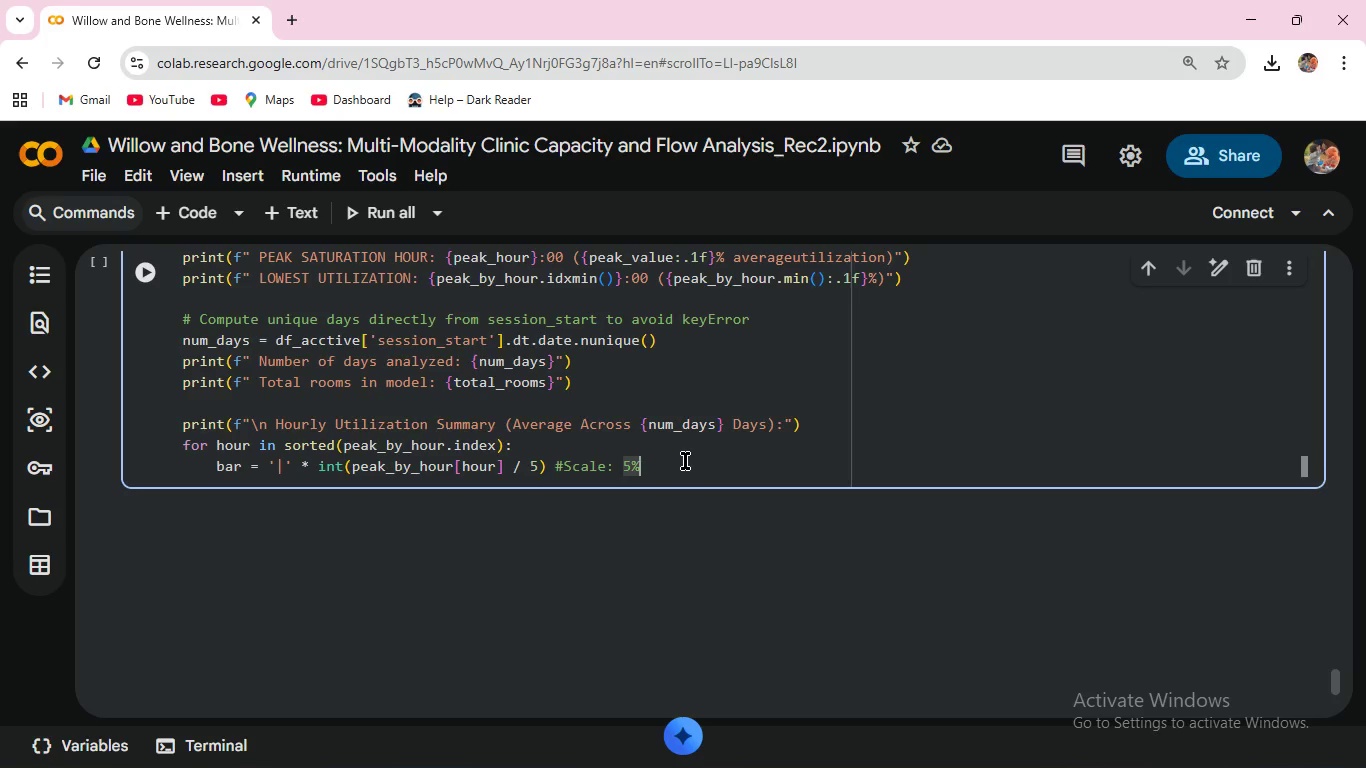 
type( =1 block )
 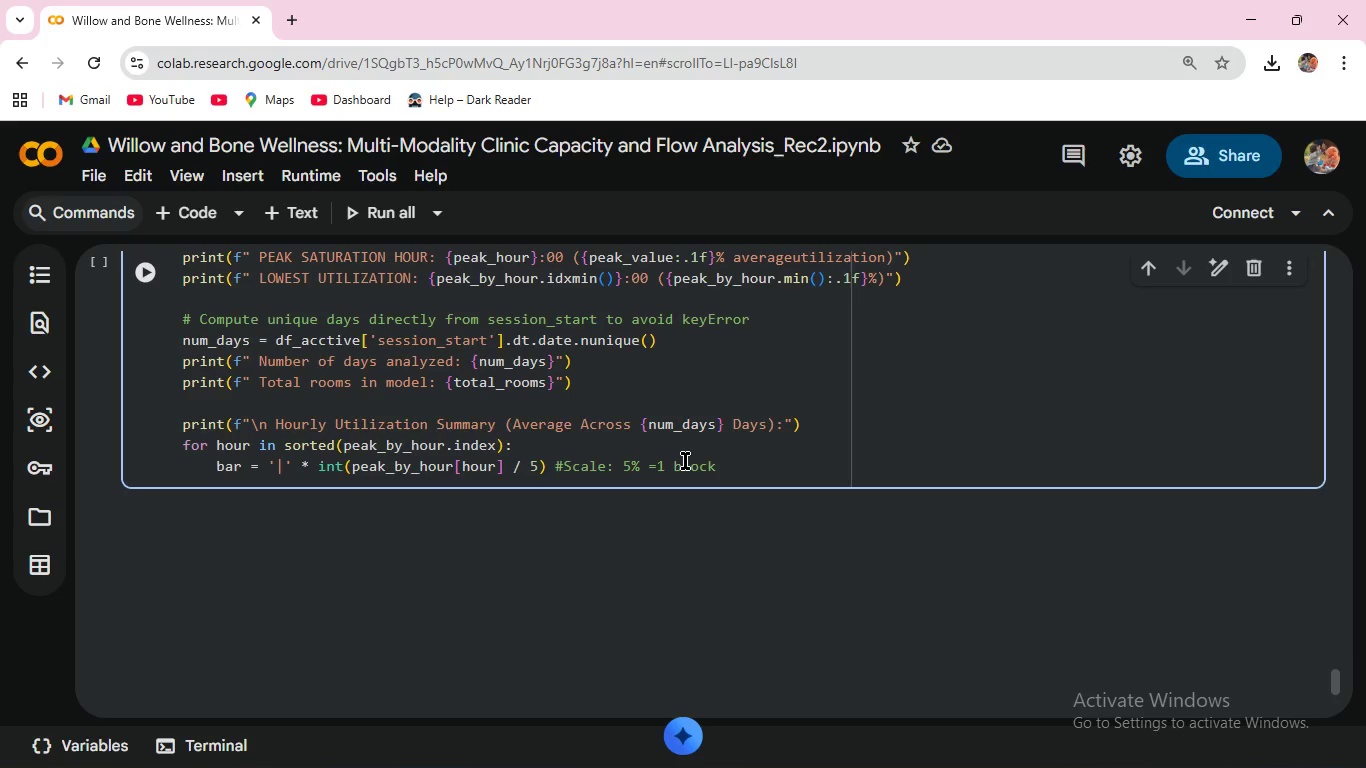 
key(Enter)
 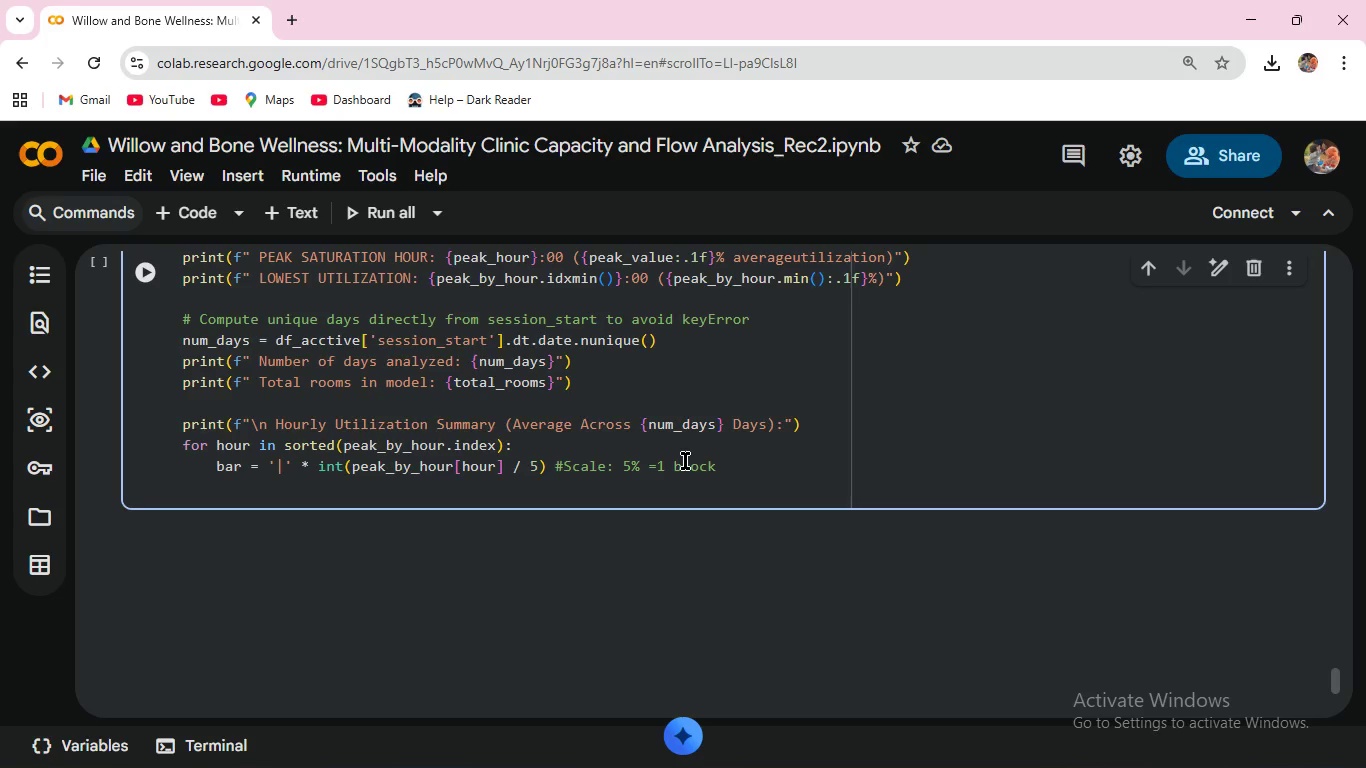 
wait(6.12)
 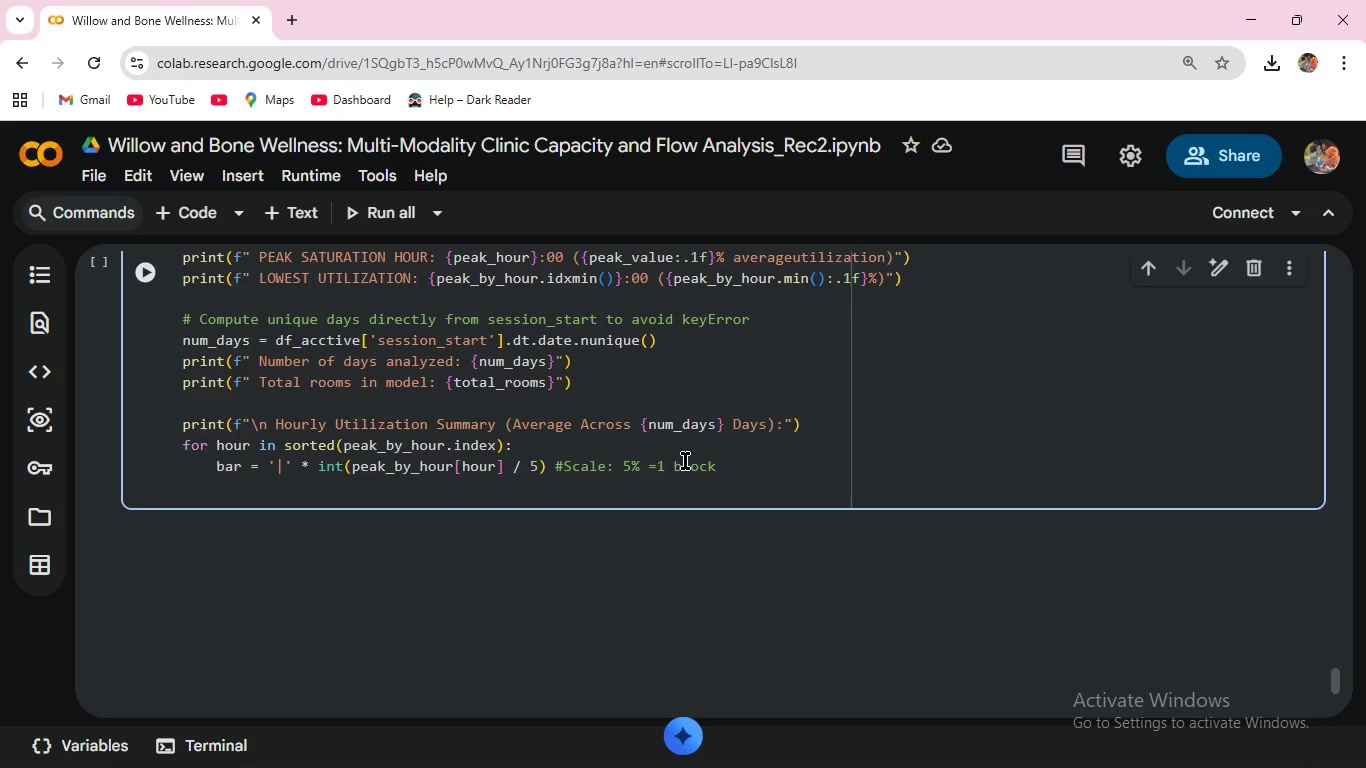 
type(marker = <-)
key(Backspace)
key(Backspace)
type("<- PEAK)
 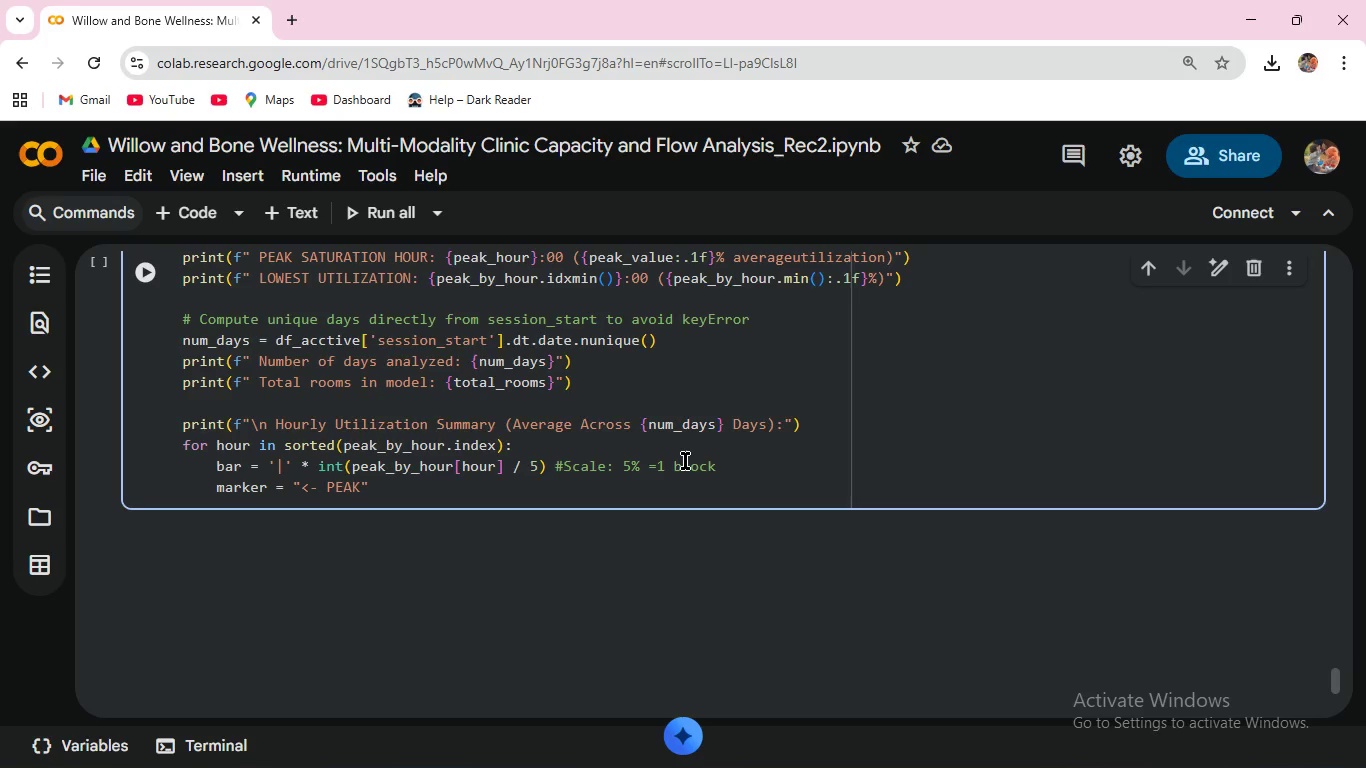 
key(ArrowRight)
 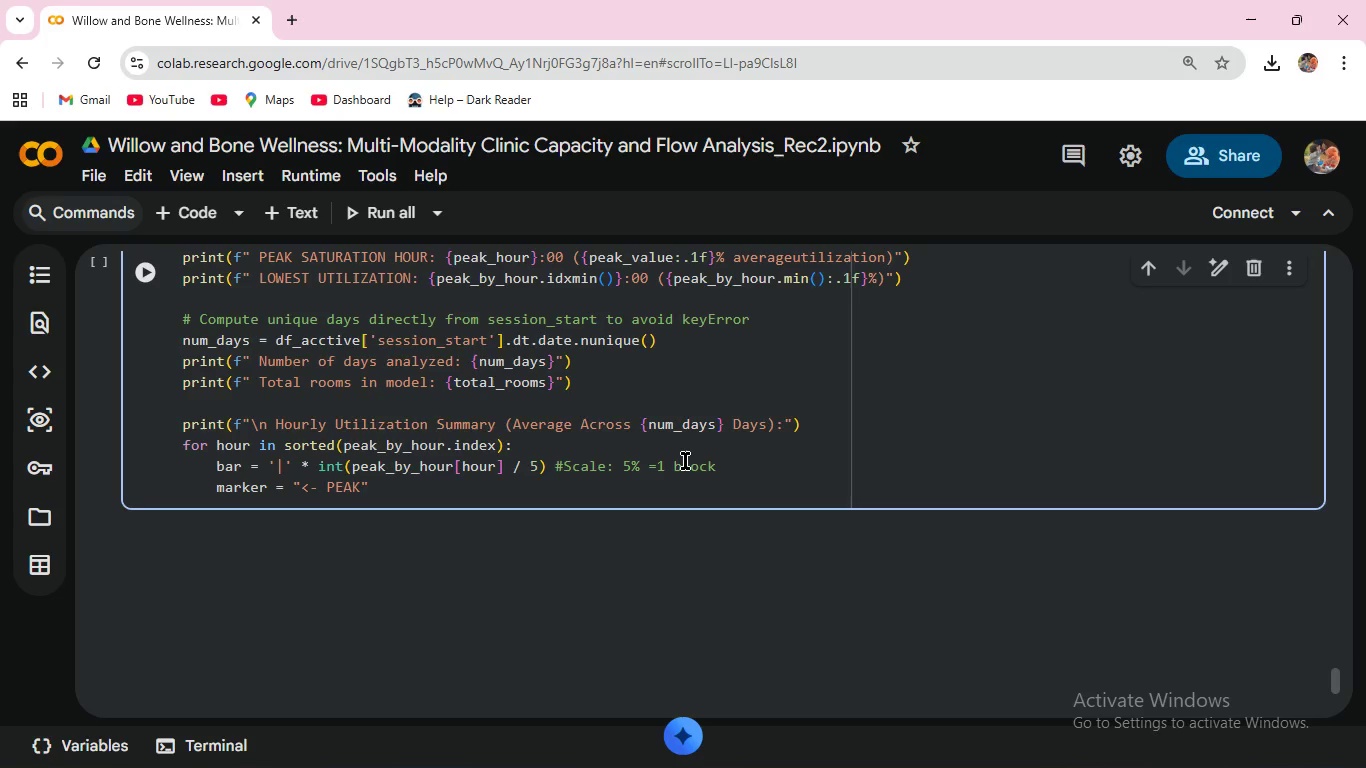 
type( if hour ==)
 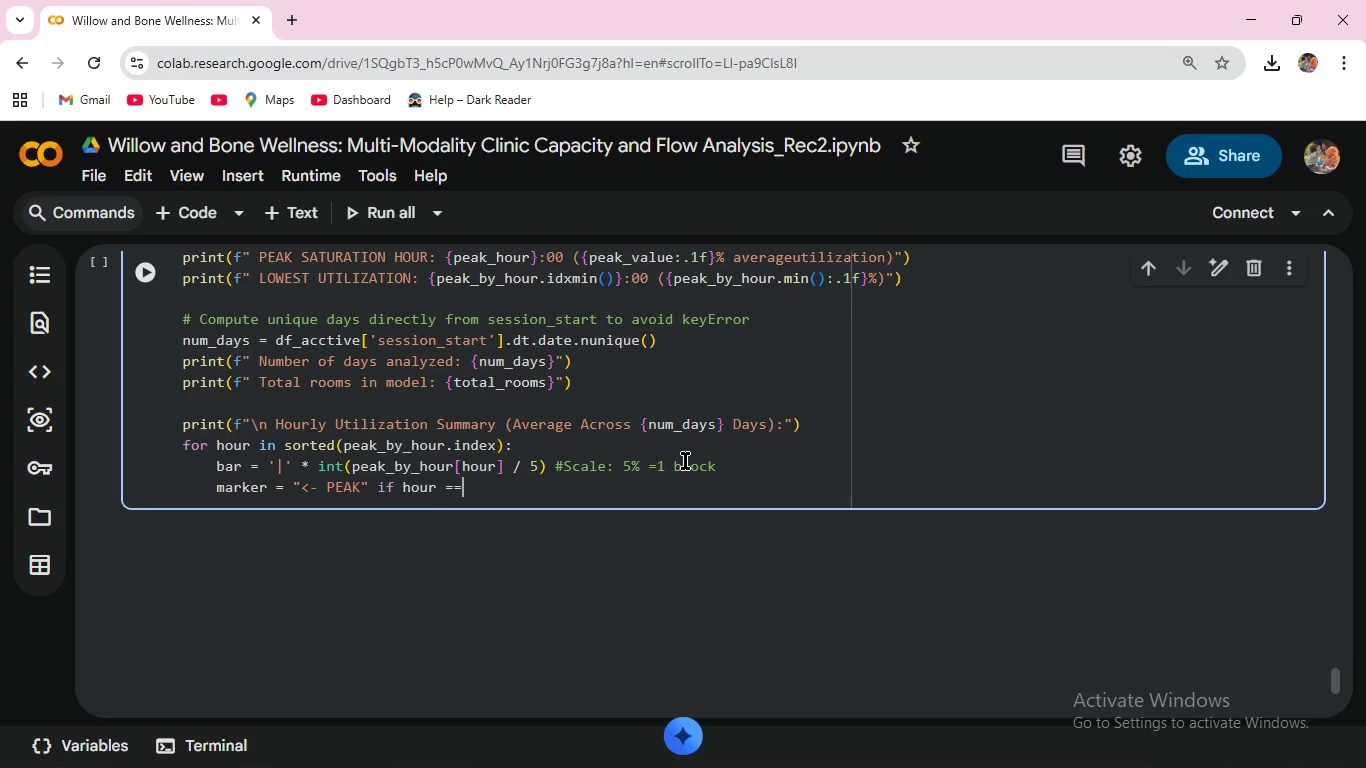 
type( peak_hour else )
 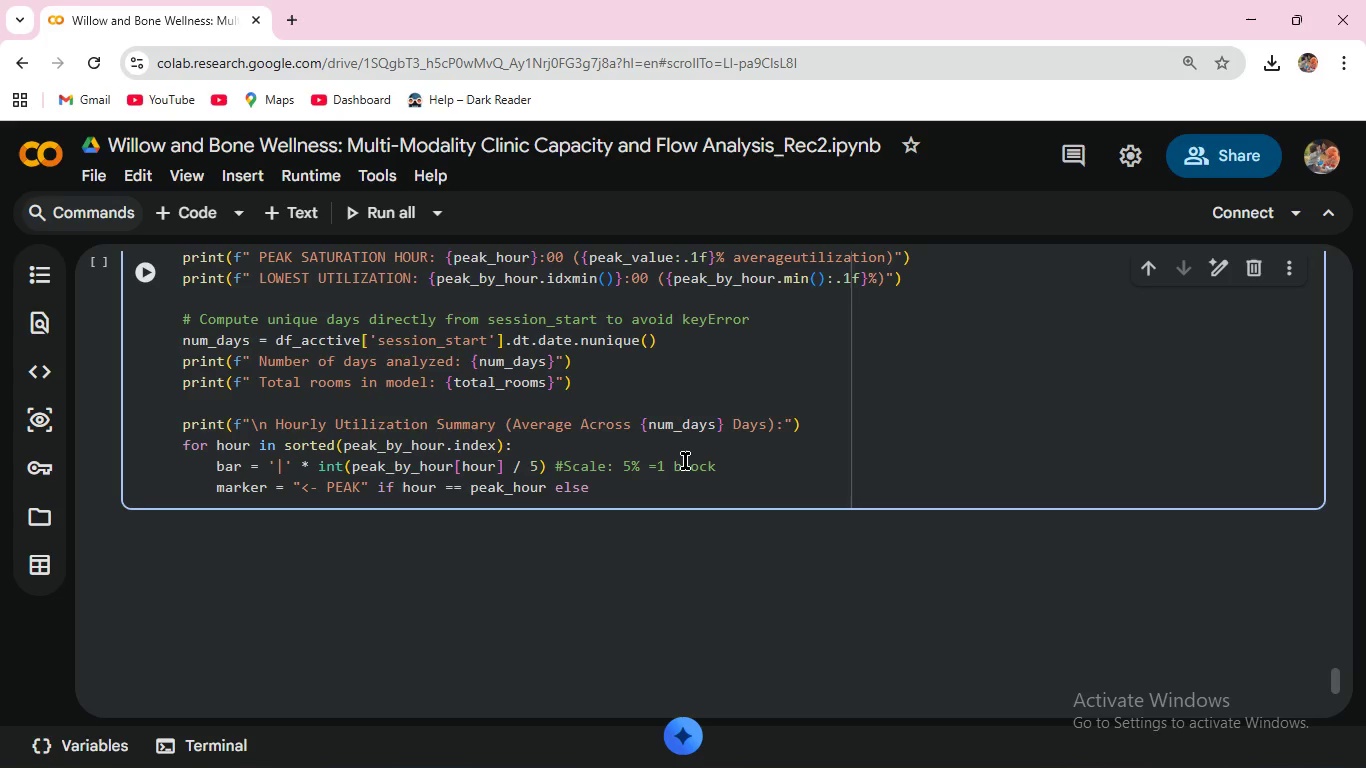 
key(Shift+Quote)
 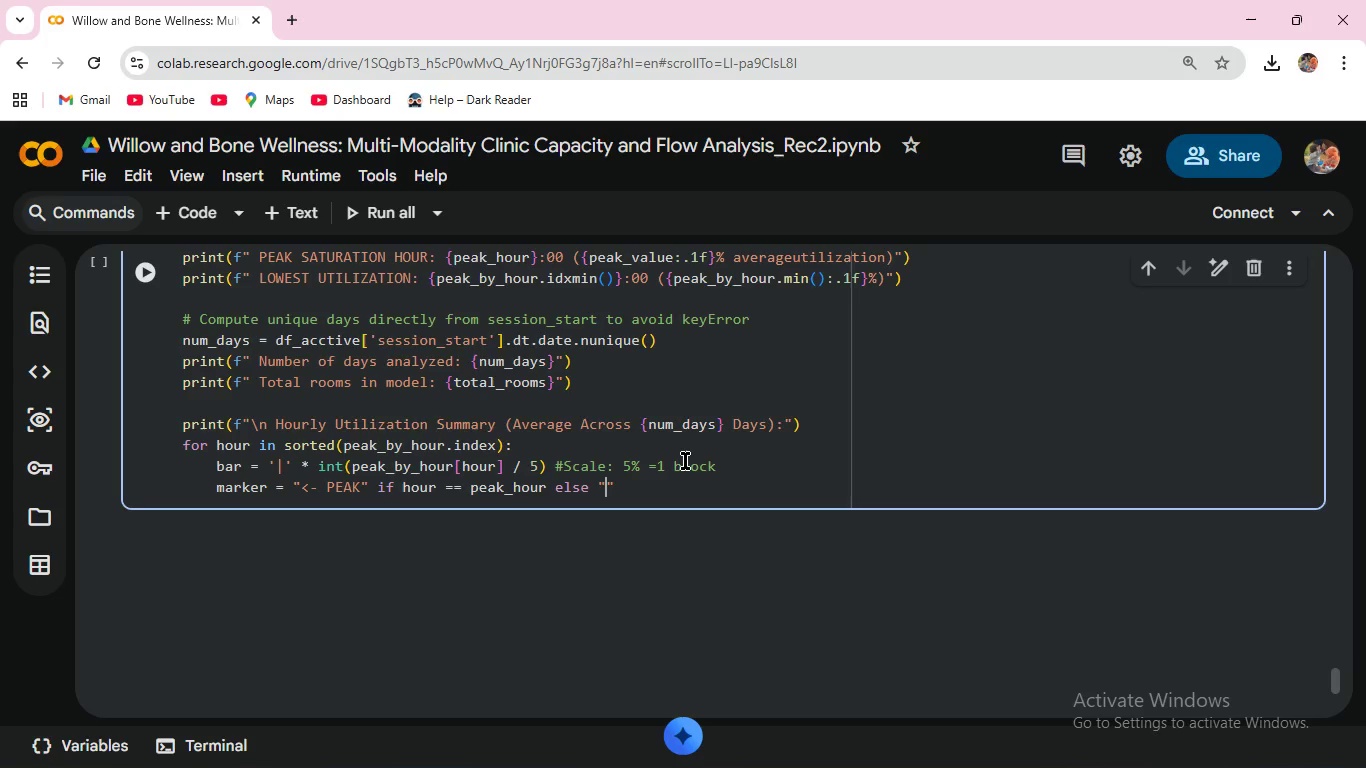 
key(Space)
 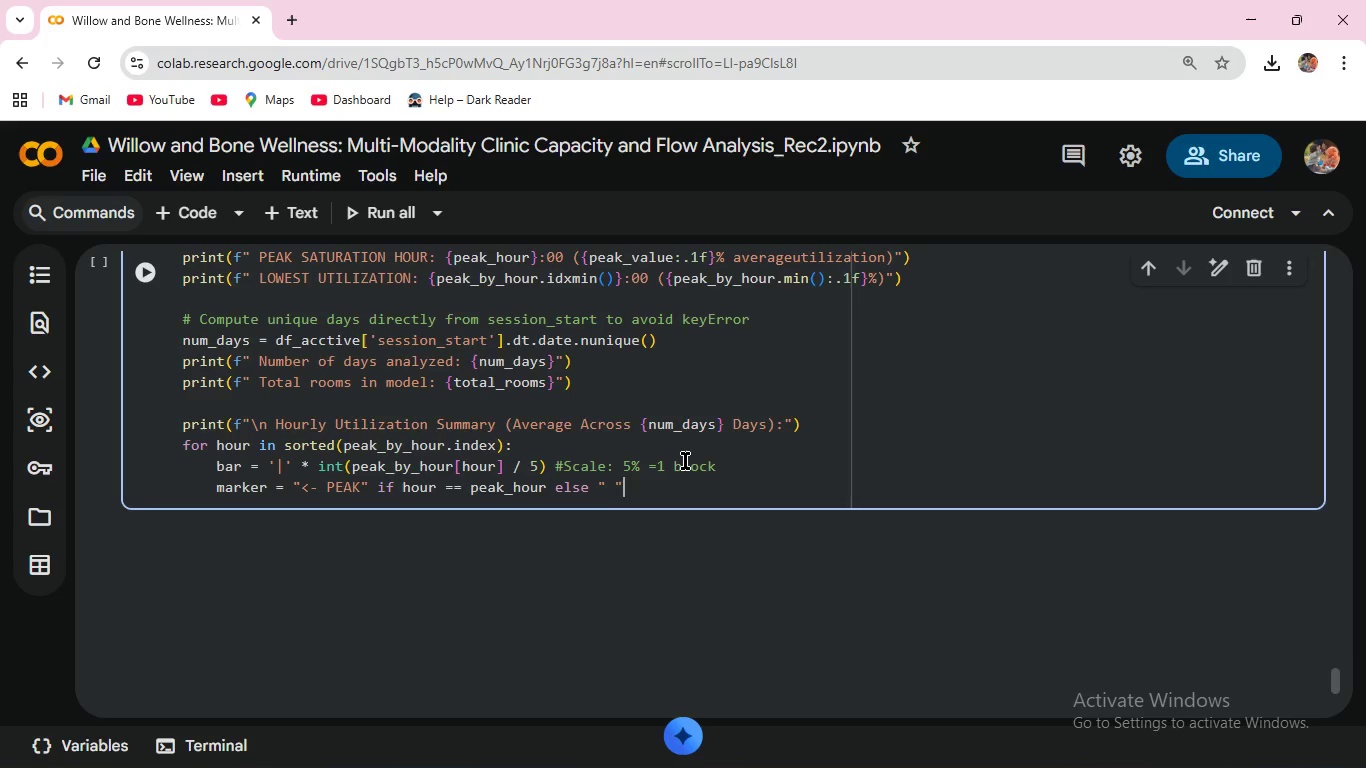 
key(ArrowRight)
 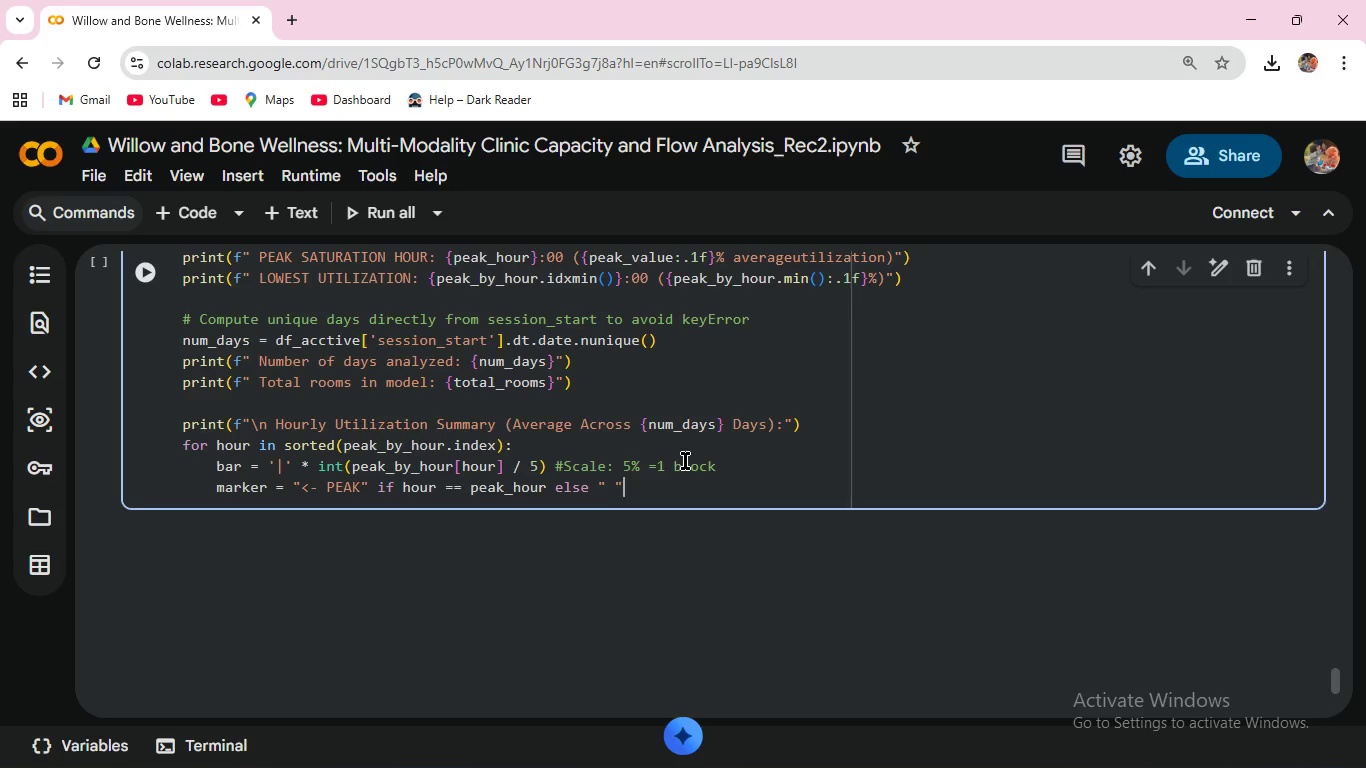 
key(ArrowRight)
 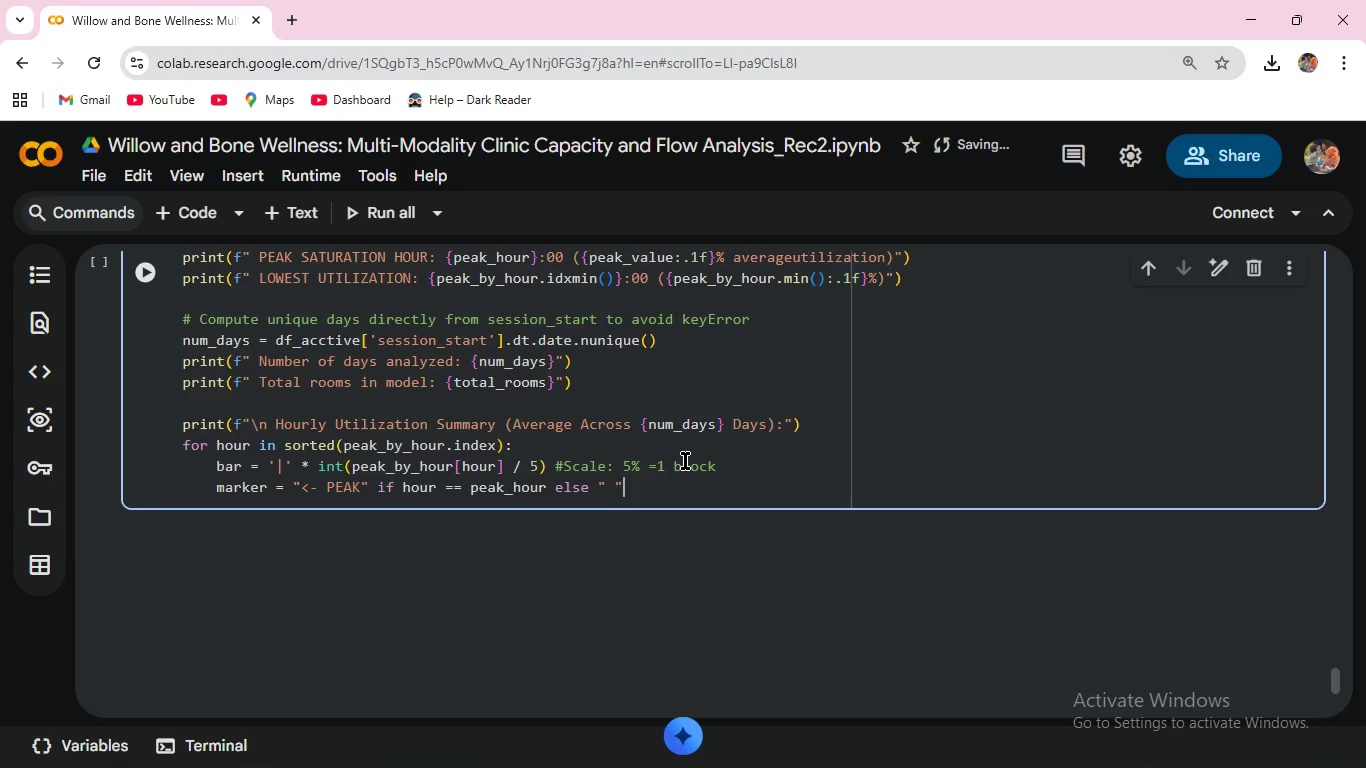 
key(Enter)
 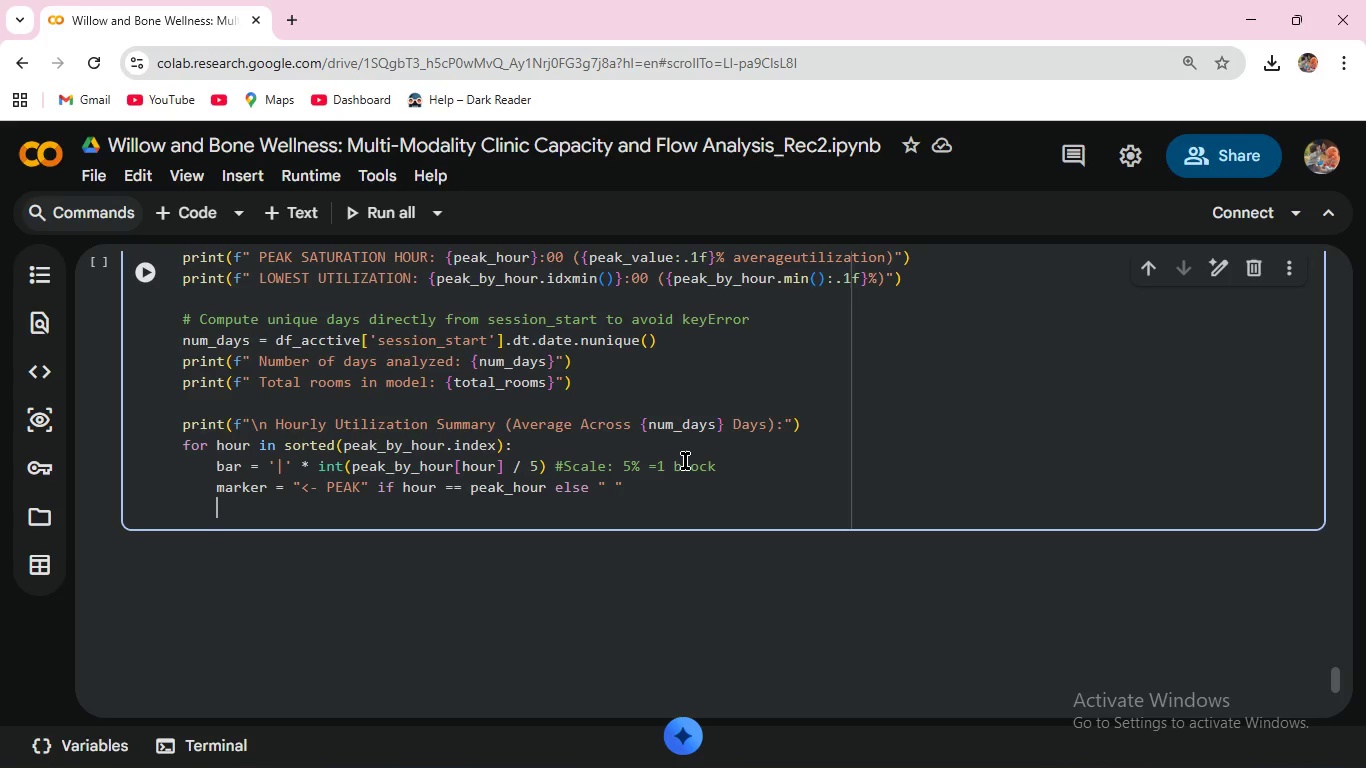 
wait(8.92)
 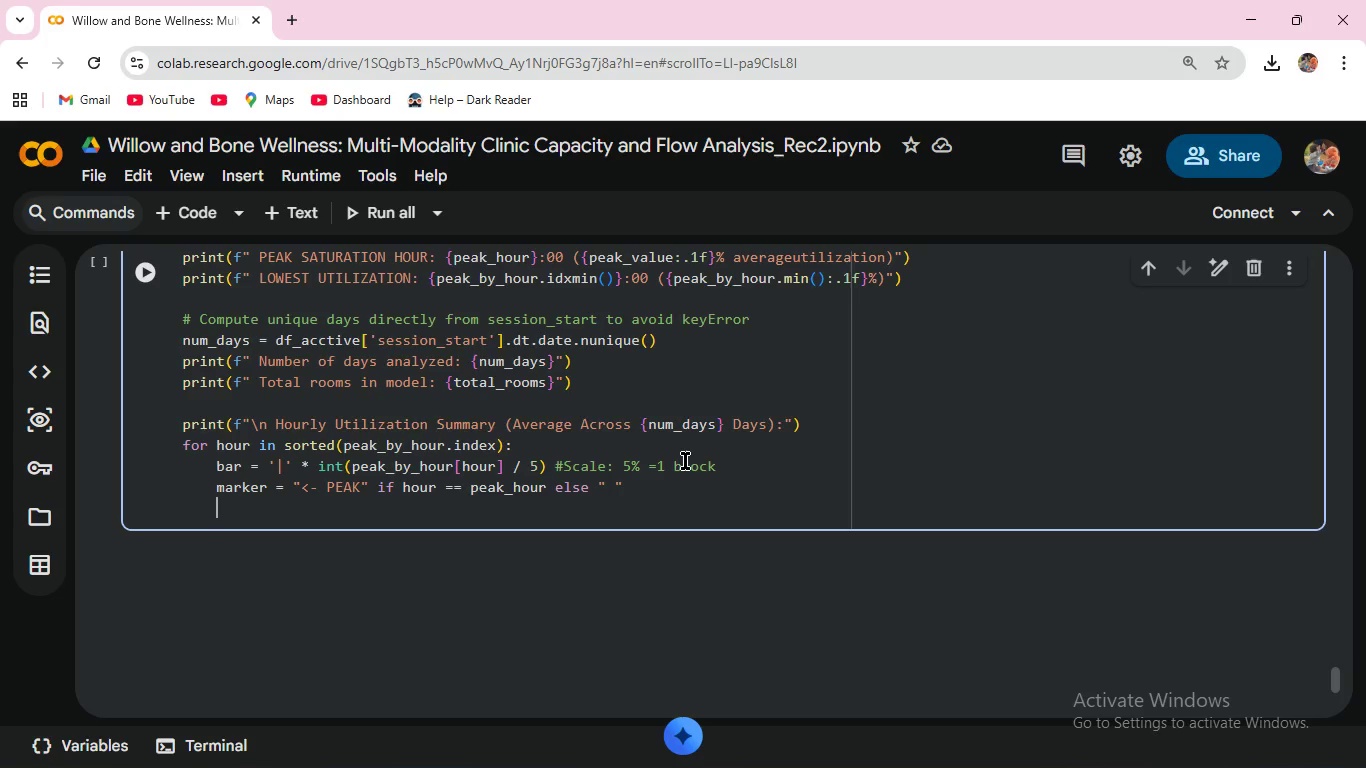 
type(std_val = utilization)
 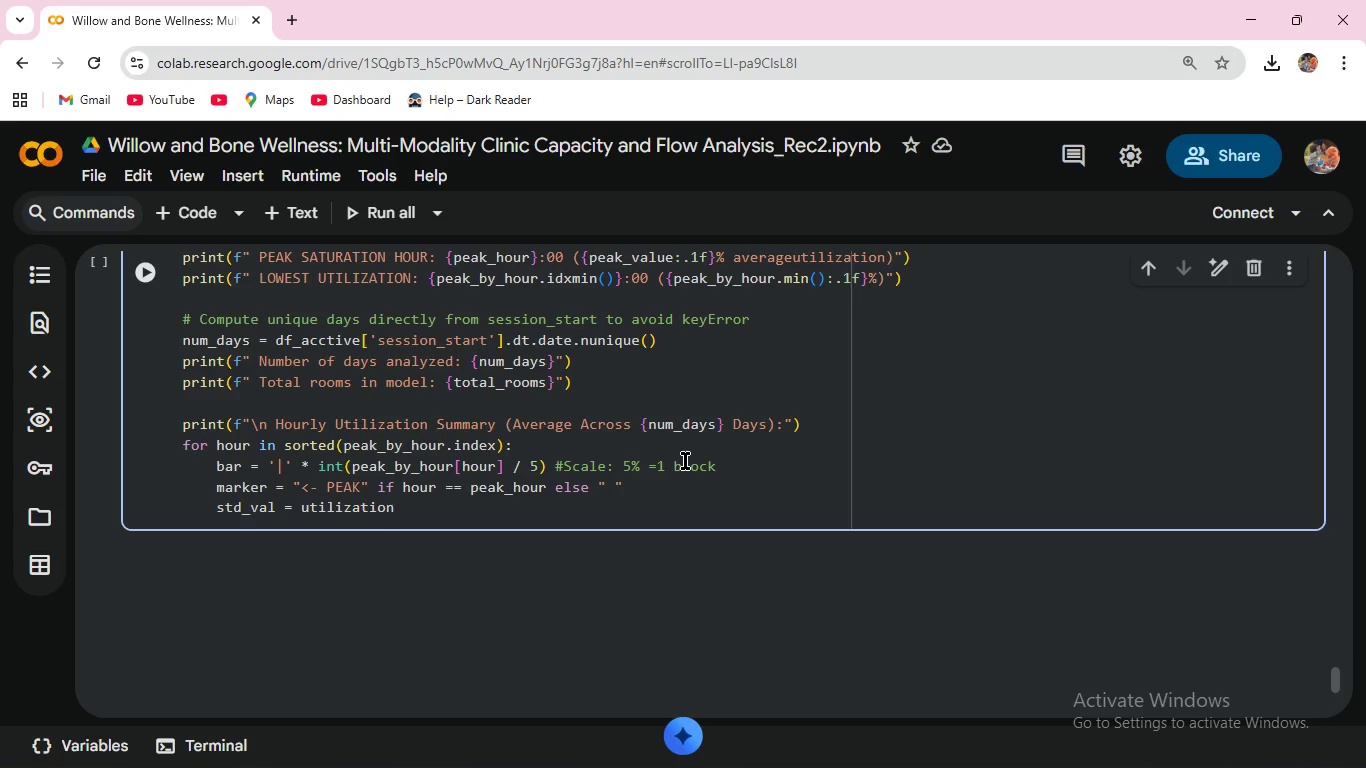 
type([utilization['hour)
 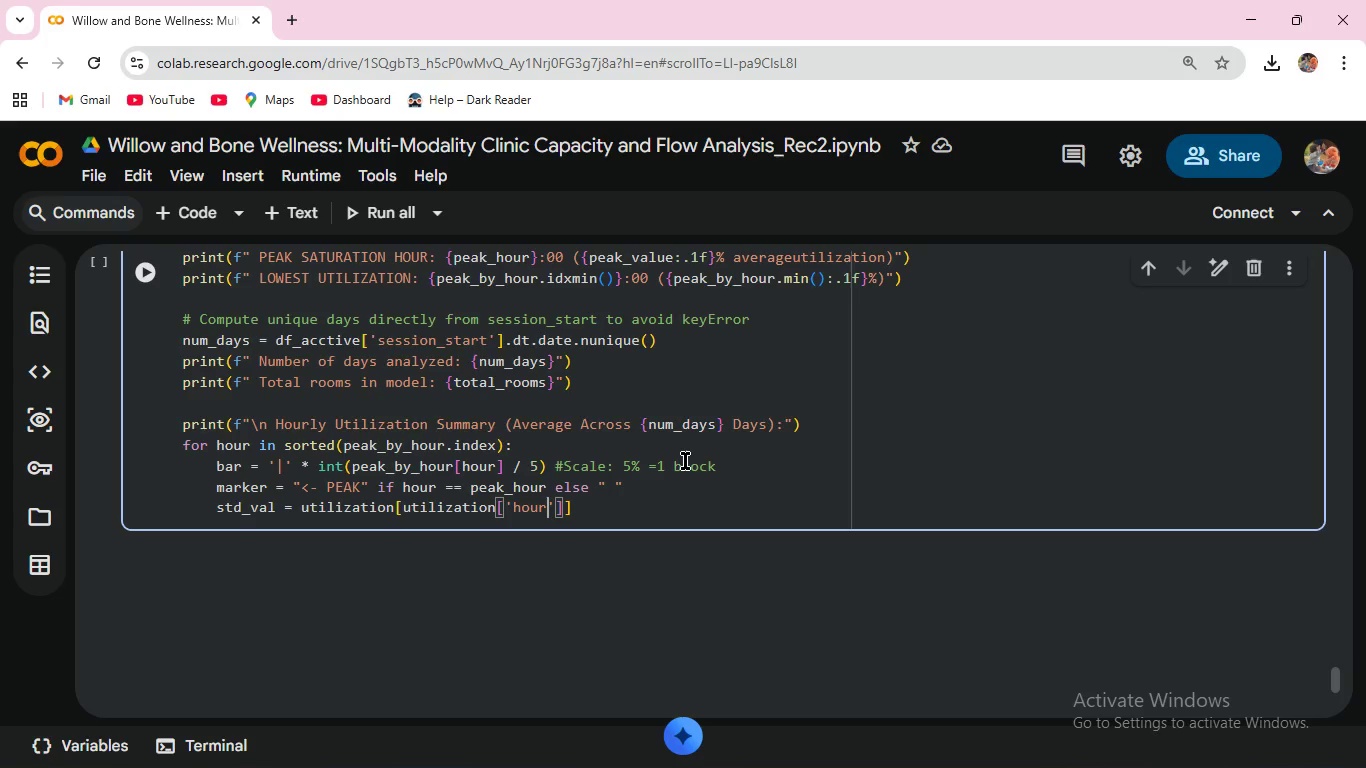 
type(_block)
 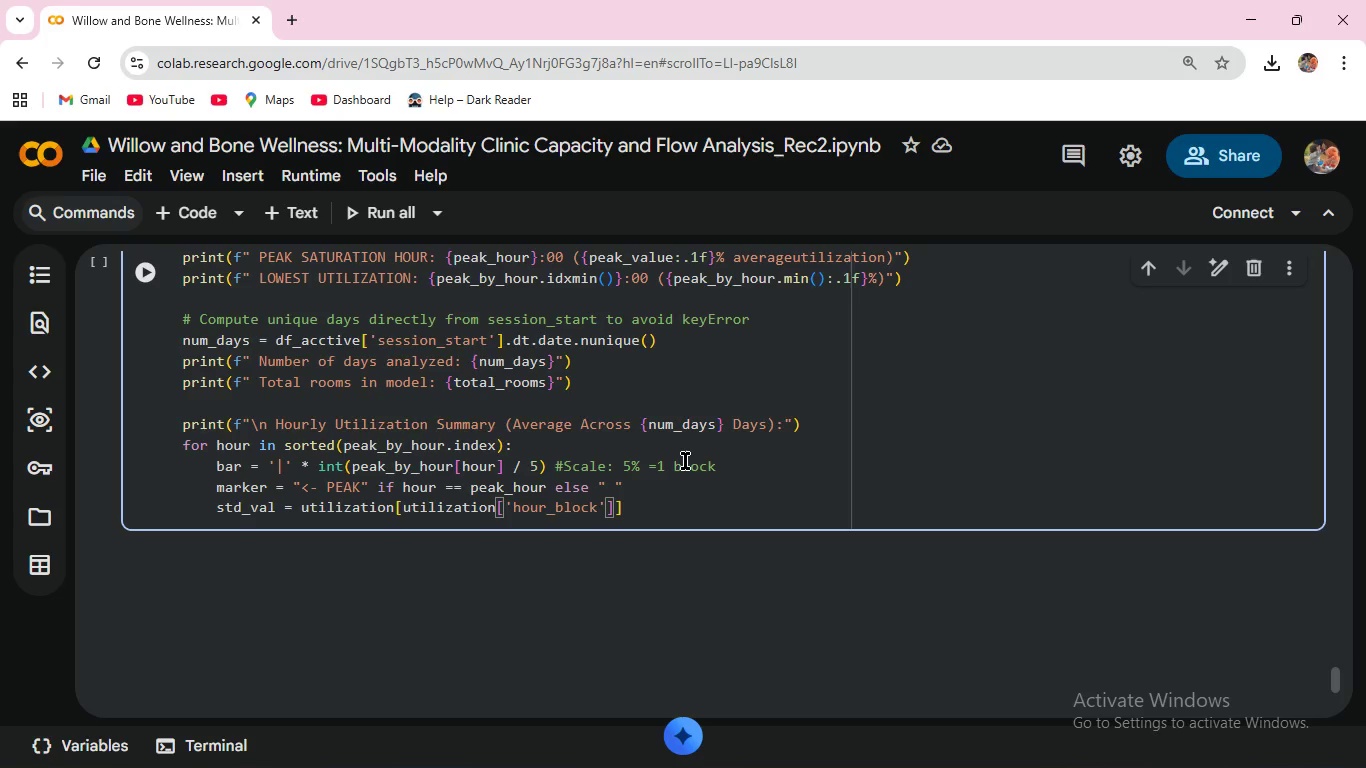 
key(ArrowRight)
 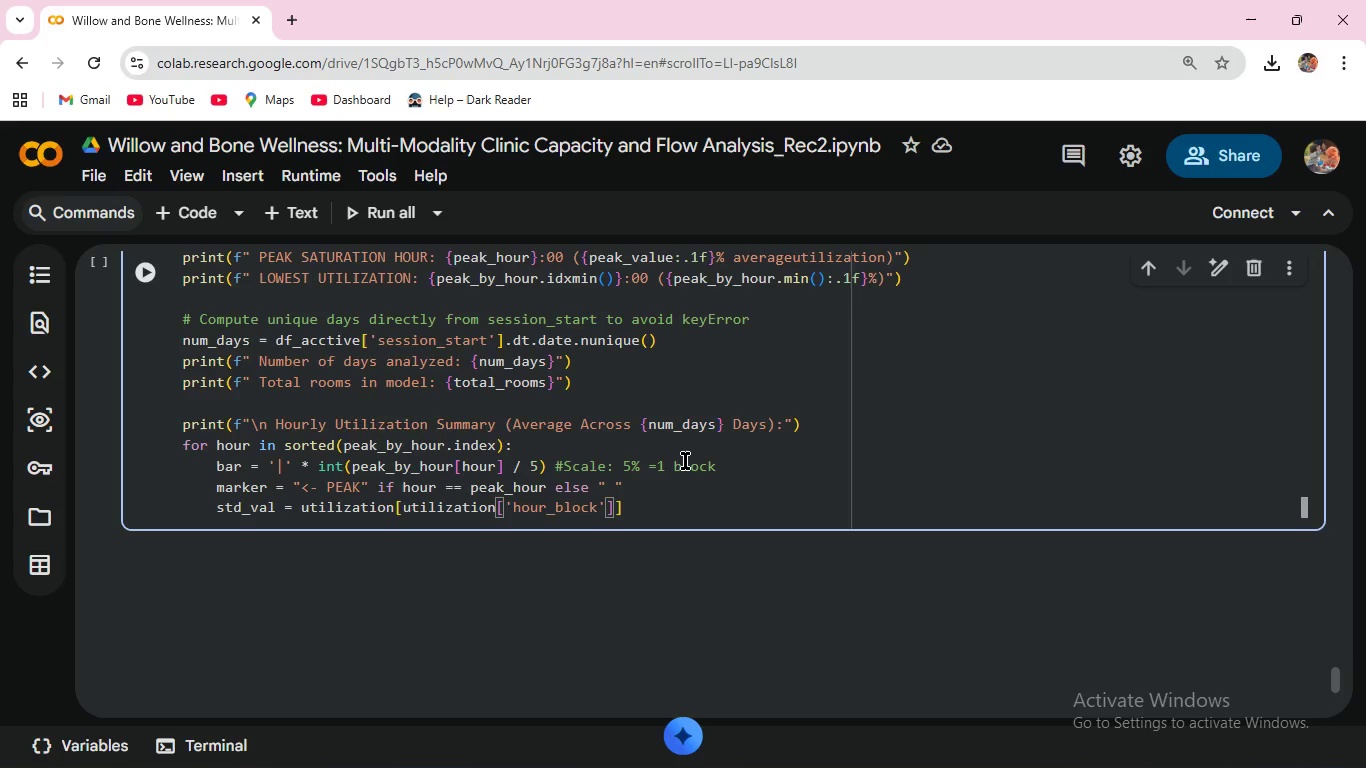 
key(ArrowRight)
 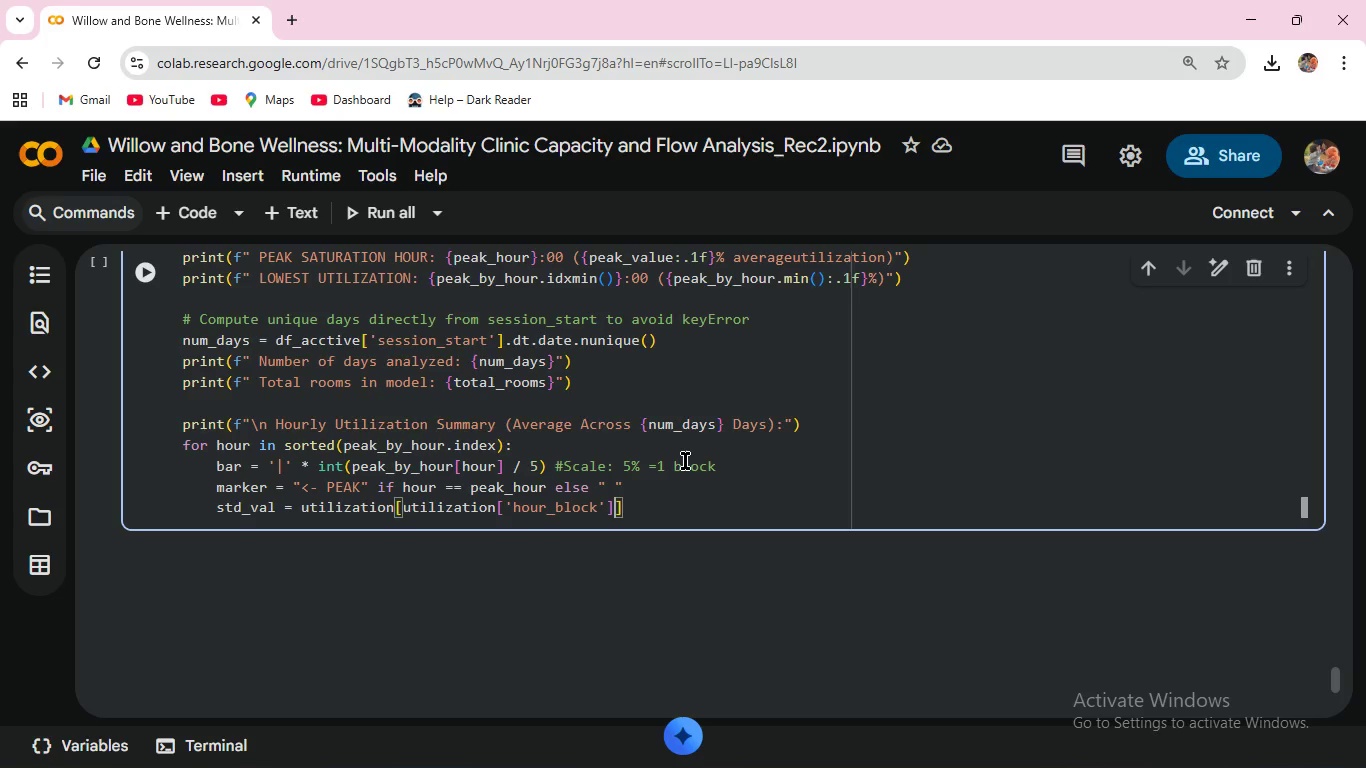 
key(Equal)
 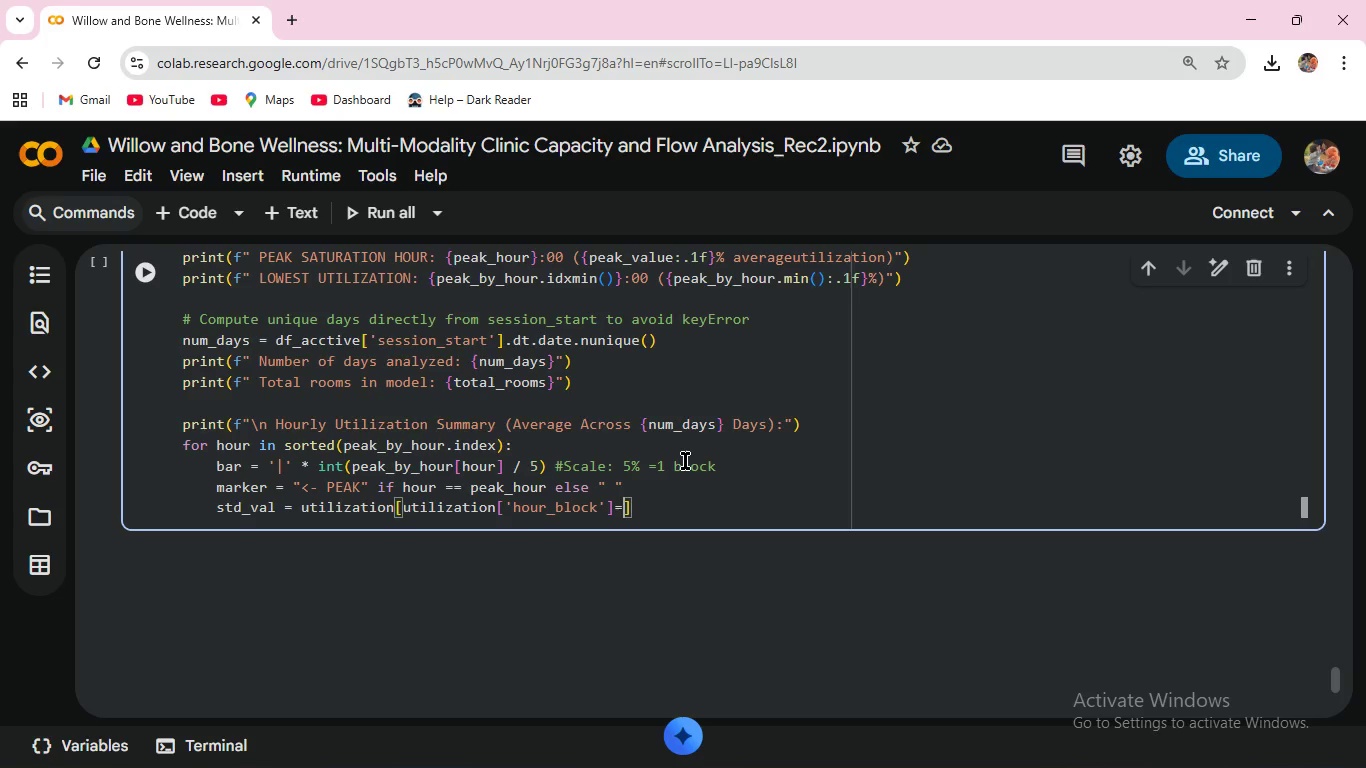 
key(Equal)
 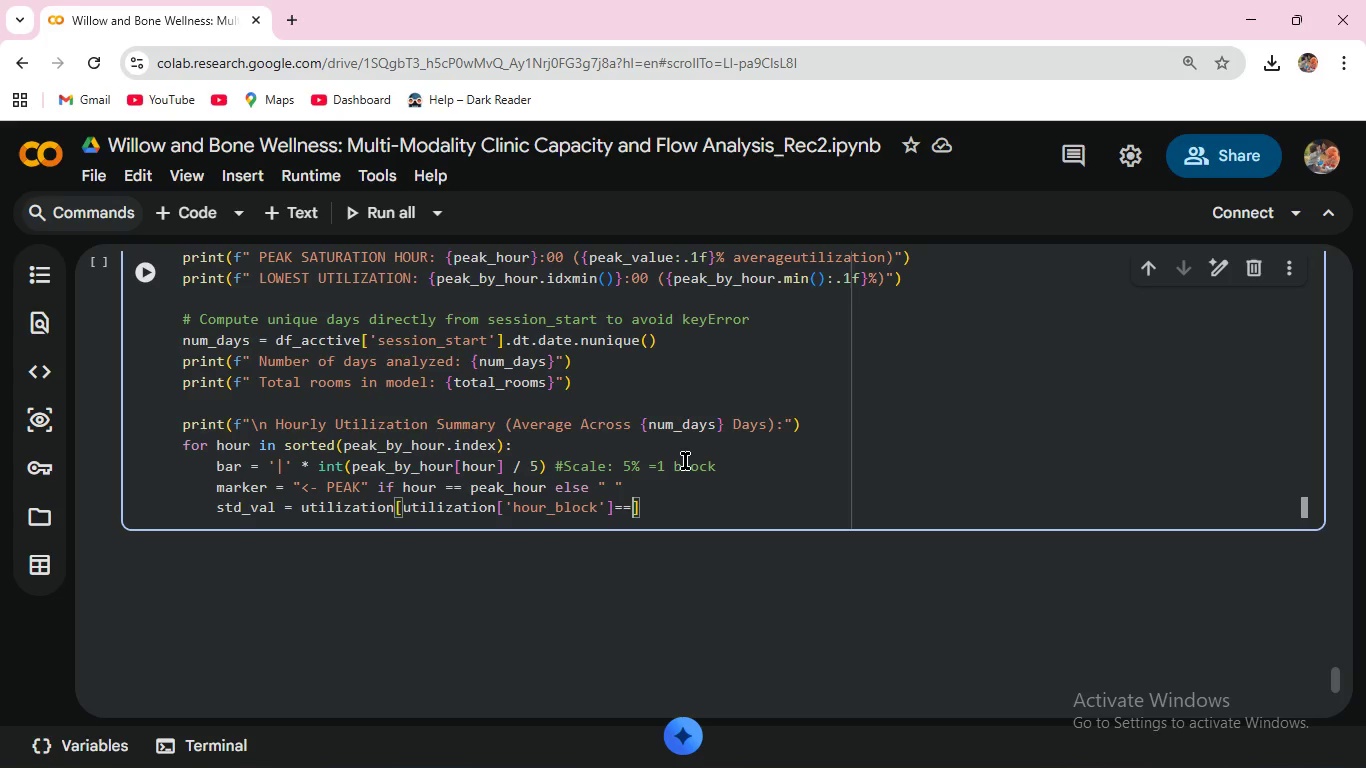 
wait(6.92)
 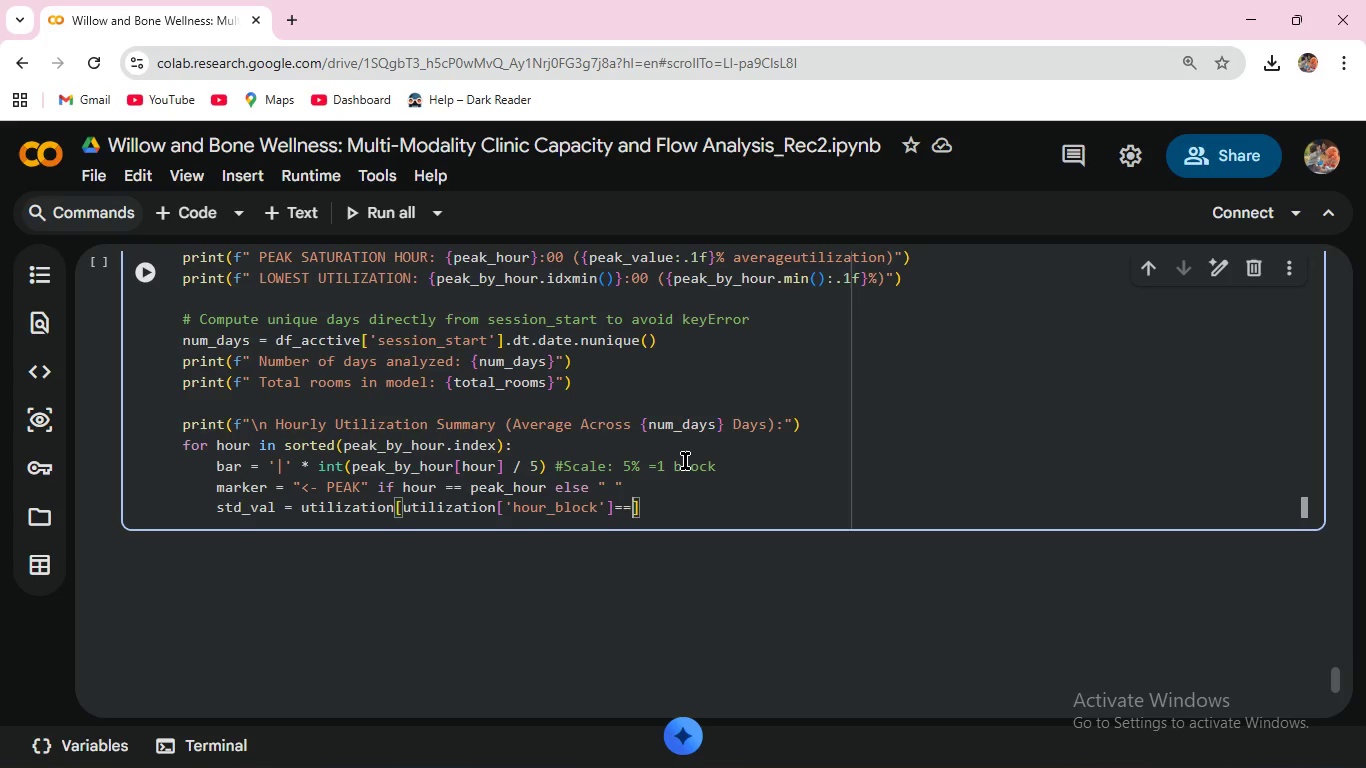 
type(hour)
 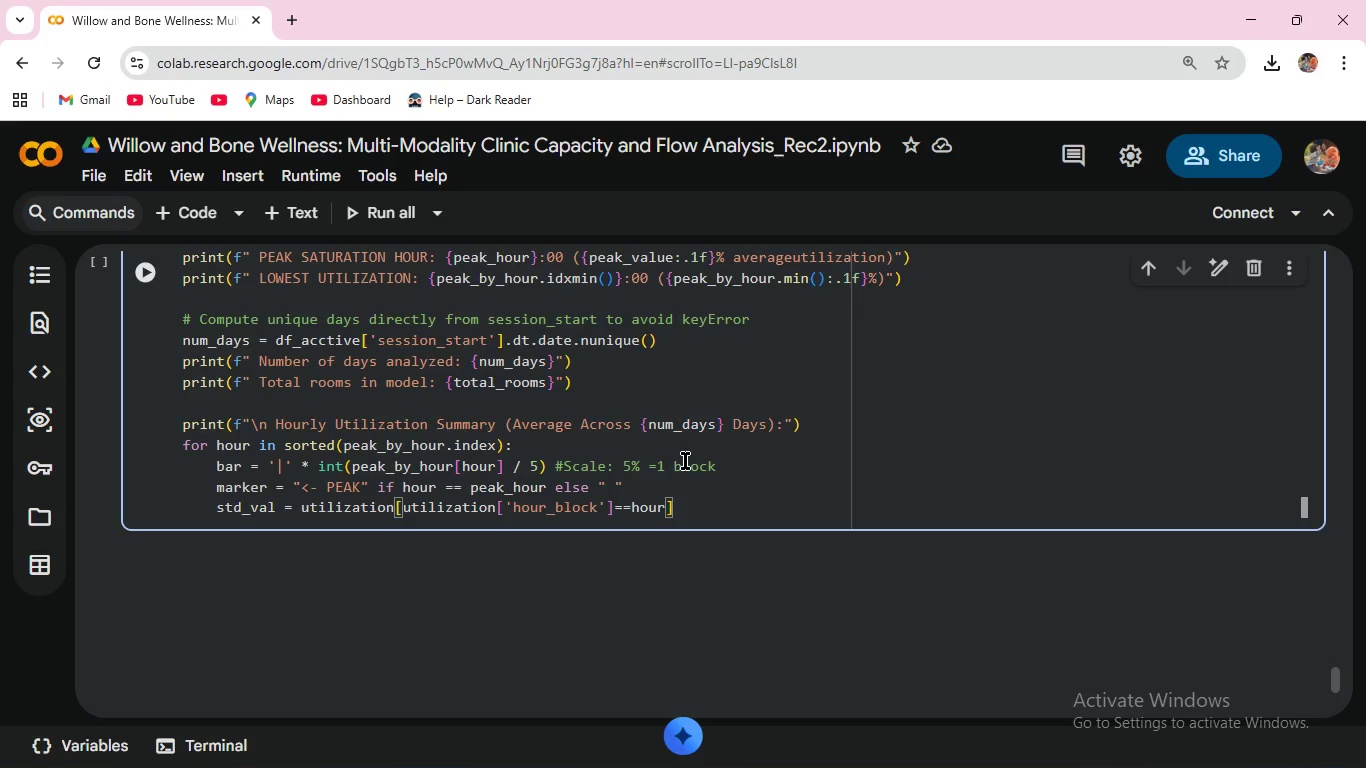 
key(ArrowRight)
 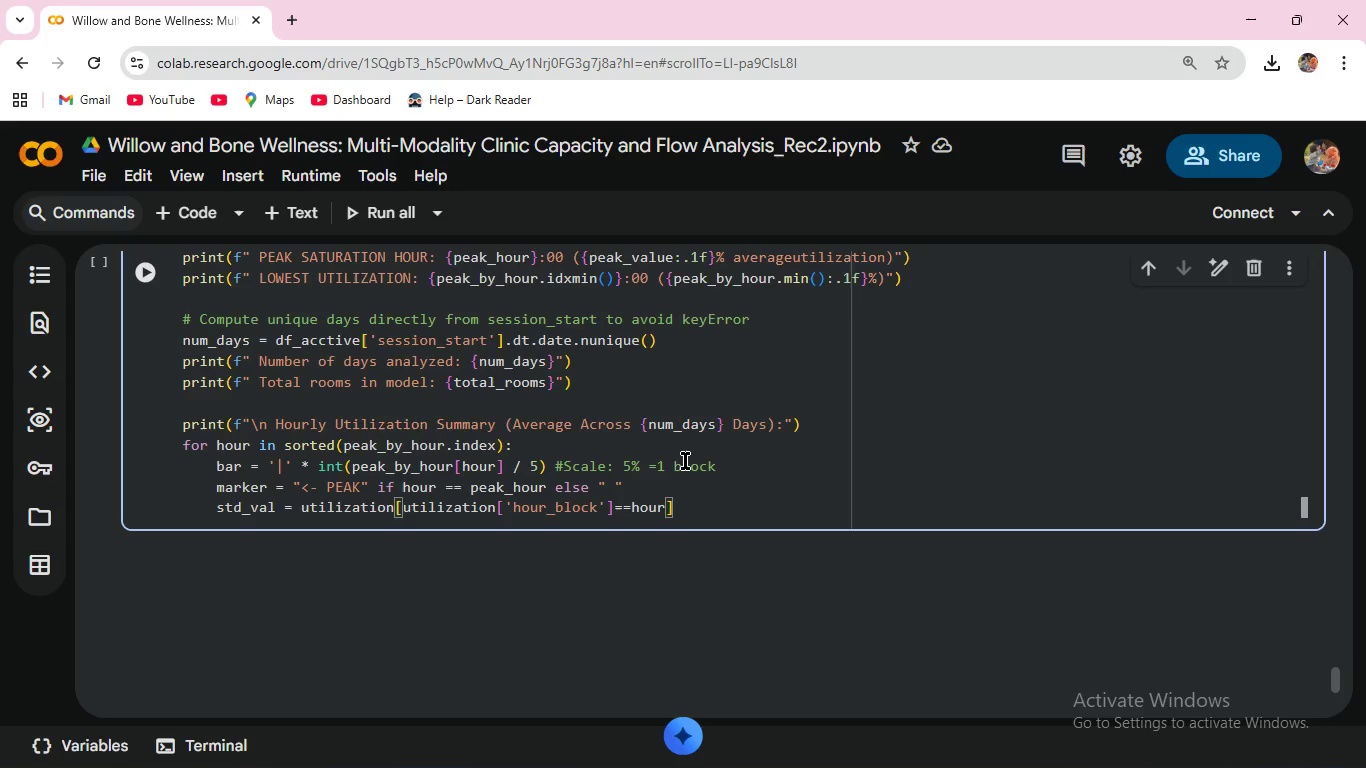 
type(['utilization)
 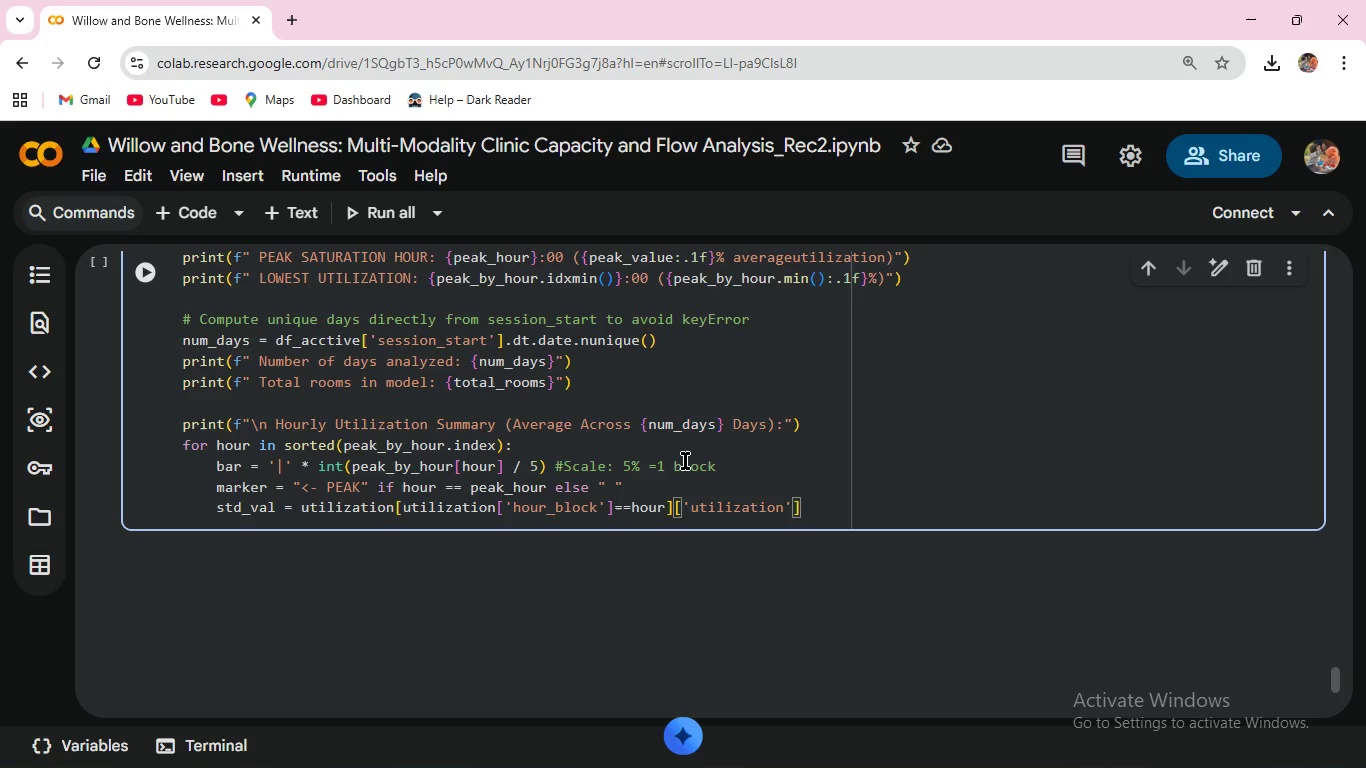 
type(_std)
 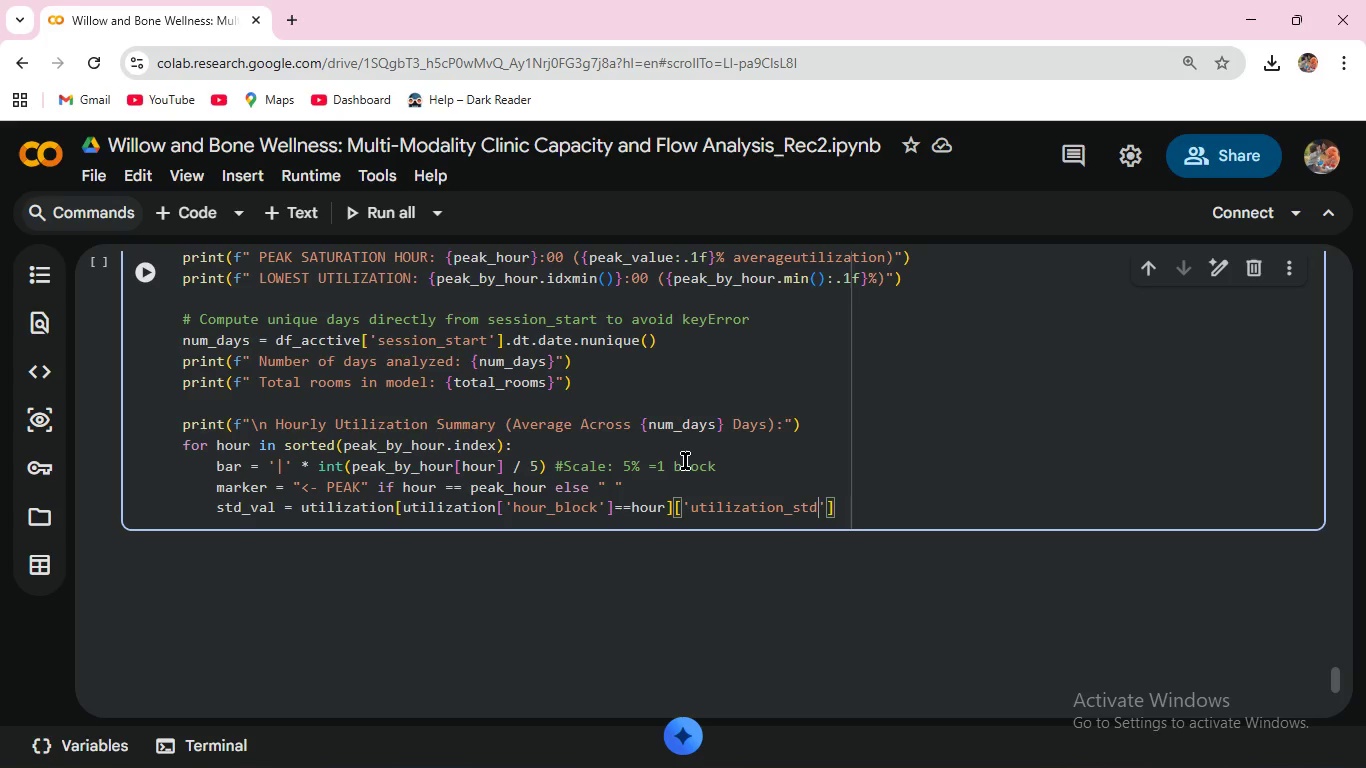 
key(ArrowRight)
 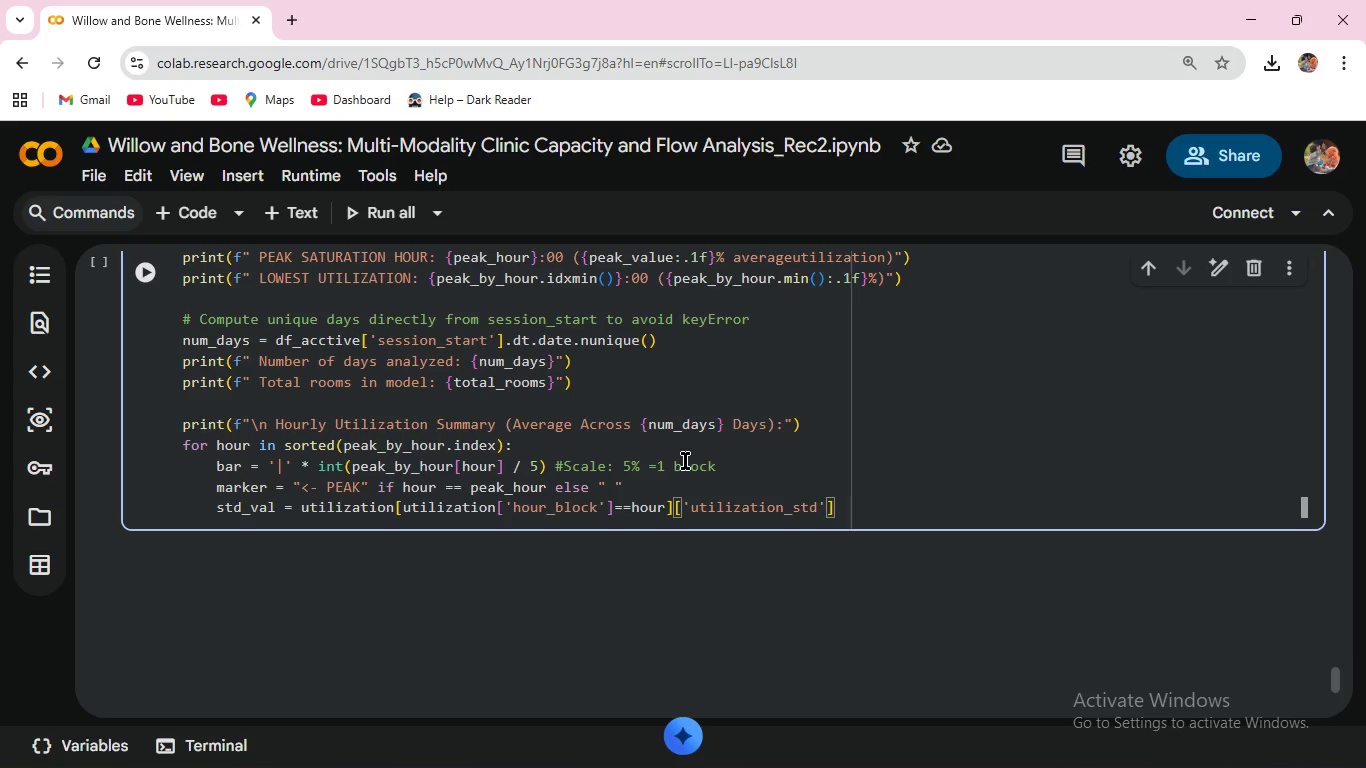 
key(ArrowRight)
 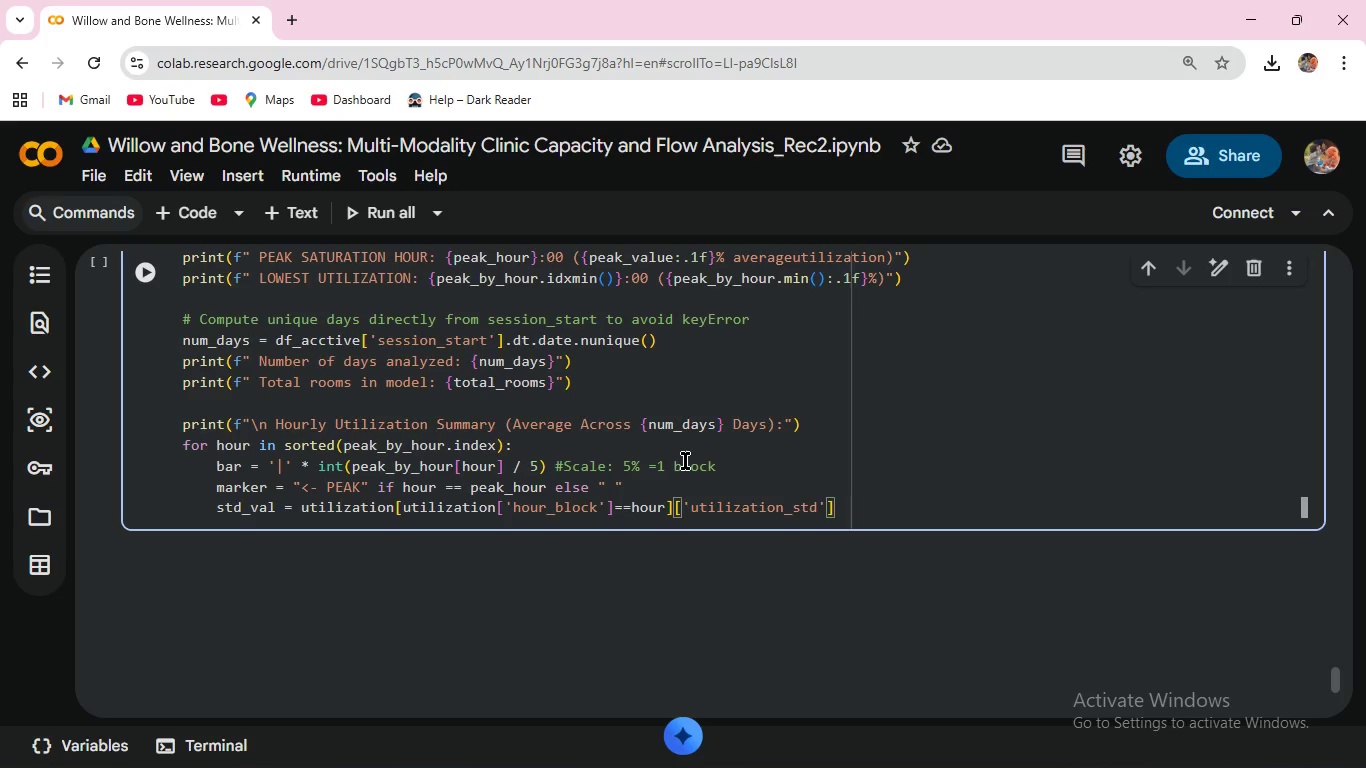 
type(.values[0)
 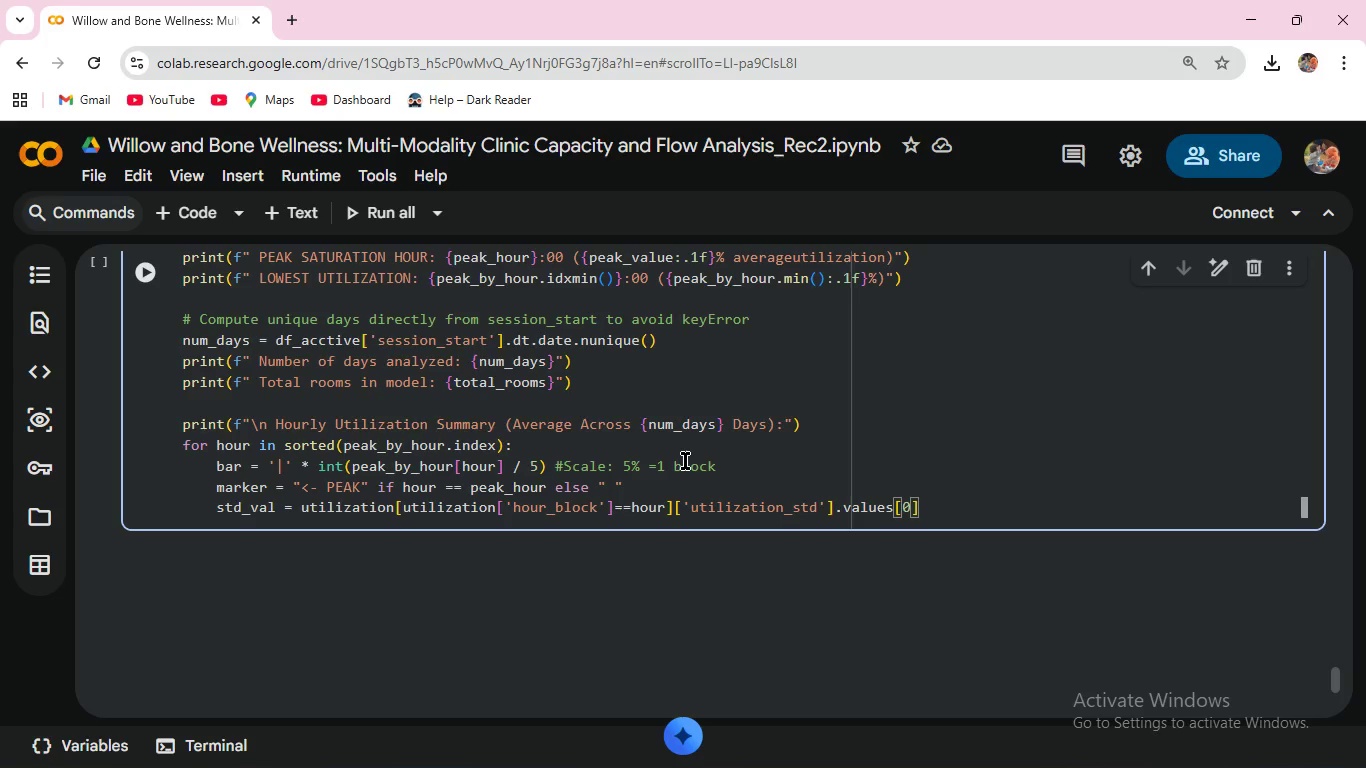 
key(ArrowRight)
 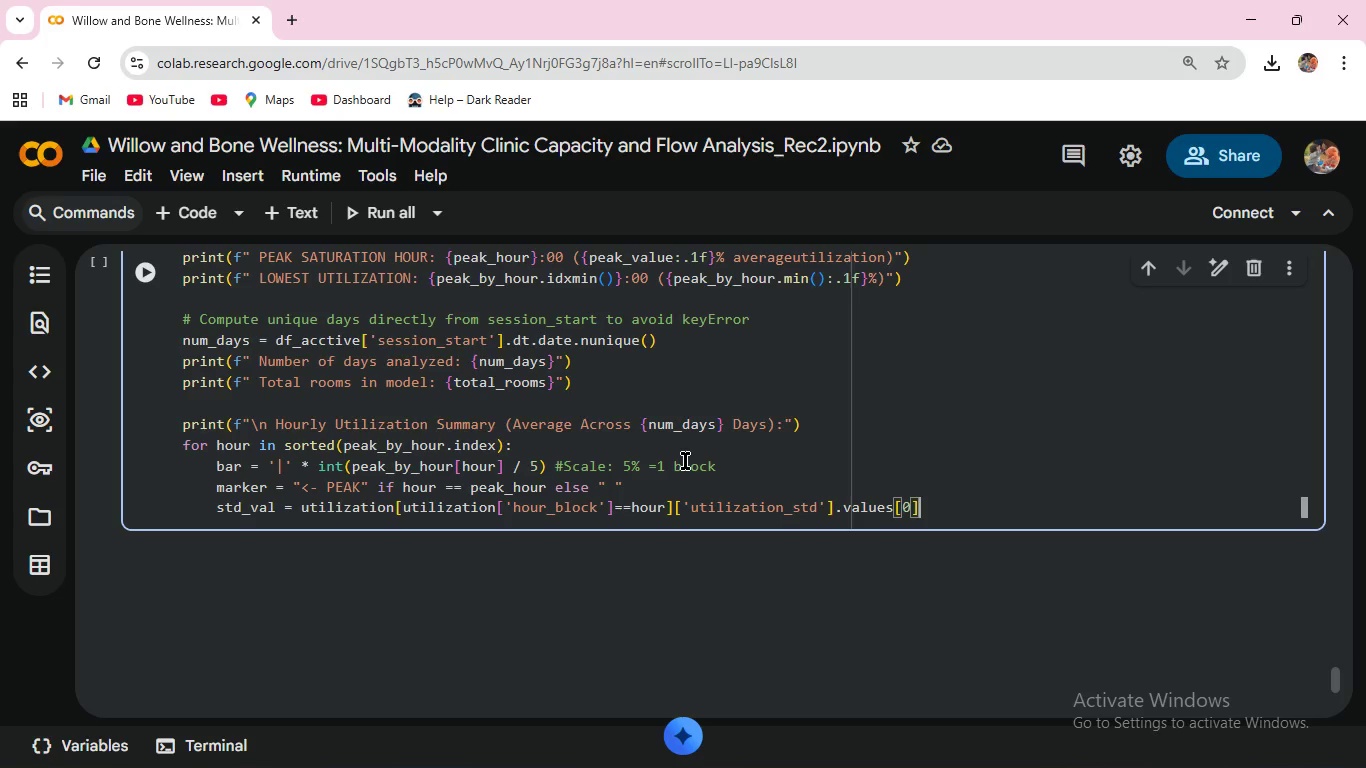 
key(ArrowRight)
 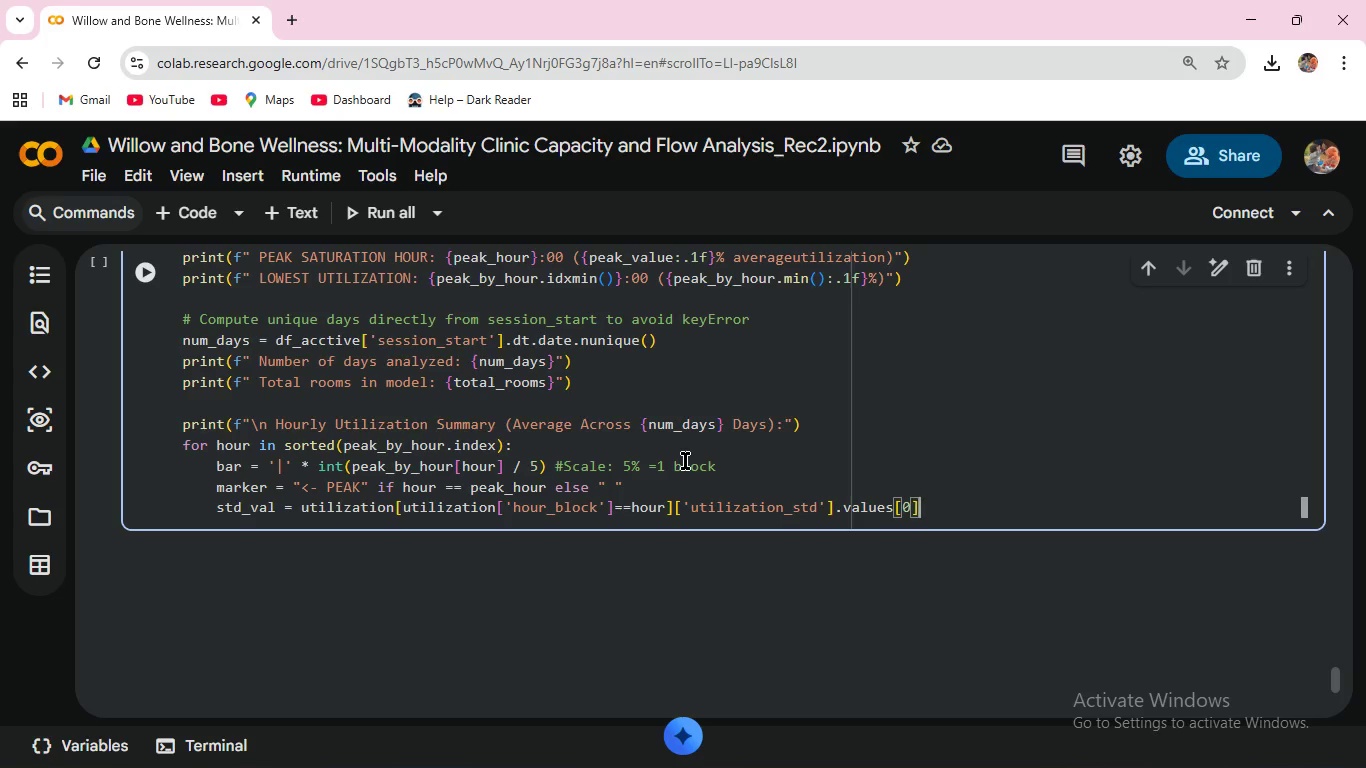 
key(Enter)
 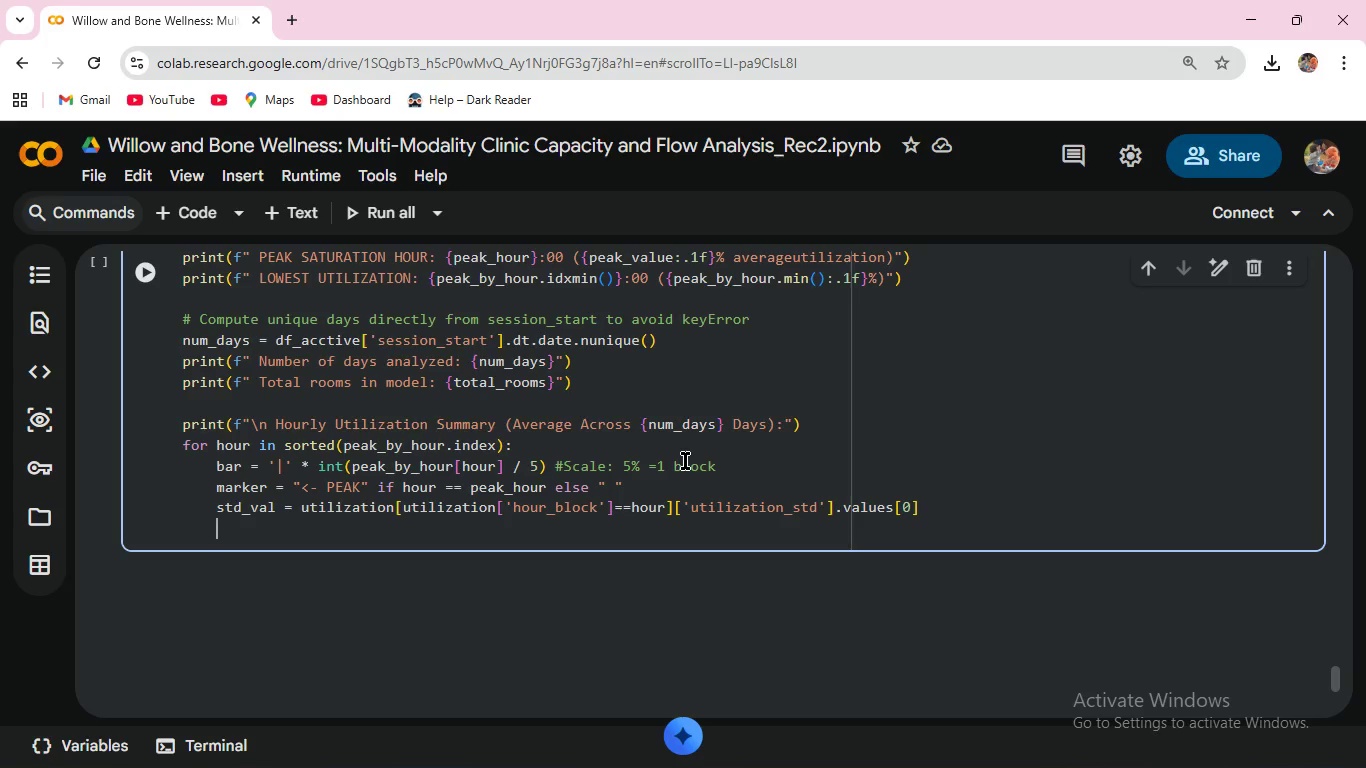 
wait(8.38)
 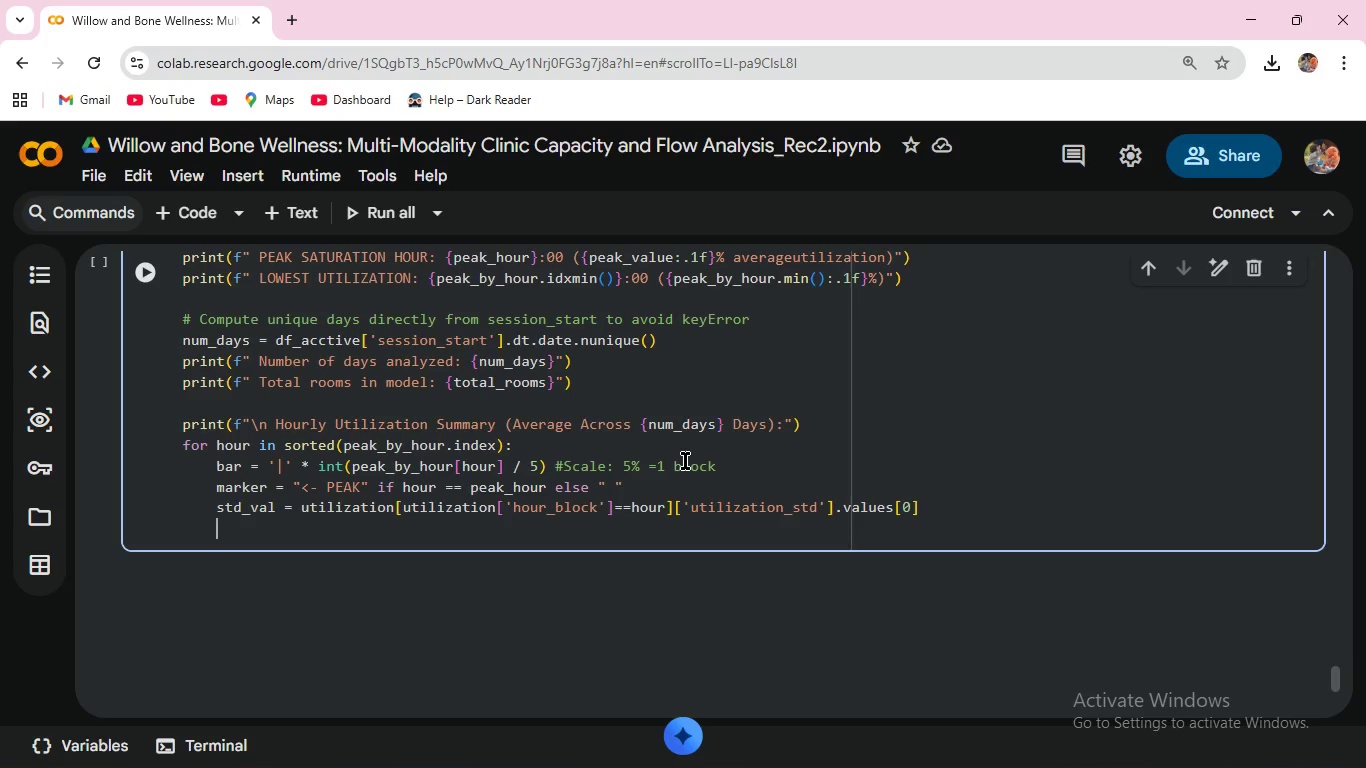 
type(print(f" {hour:2d)
 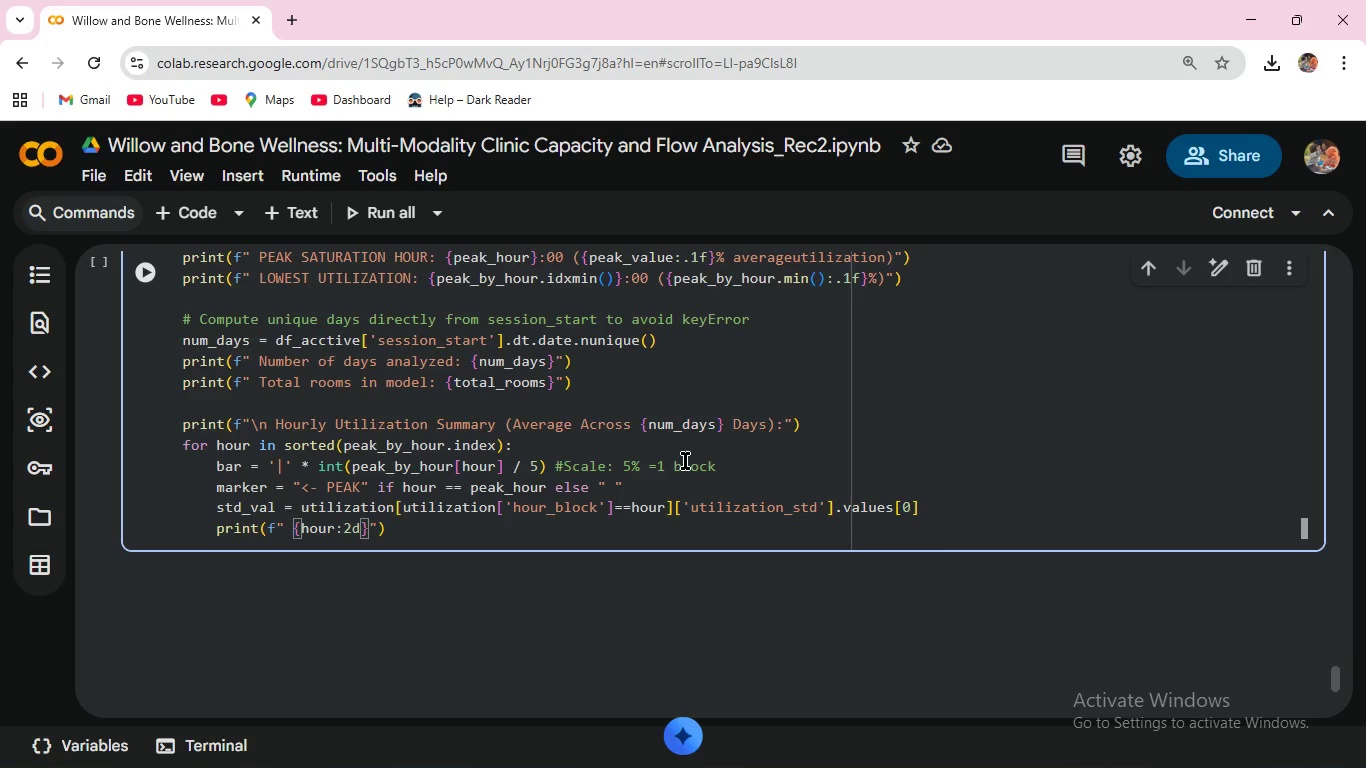 
key(ArrowRight)
 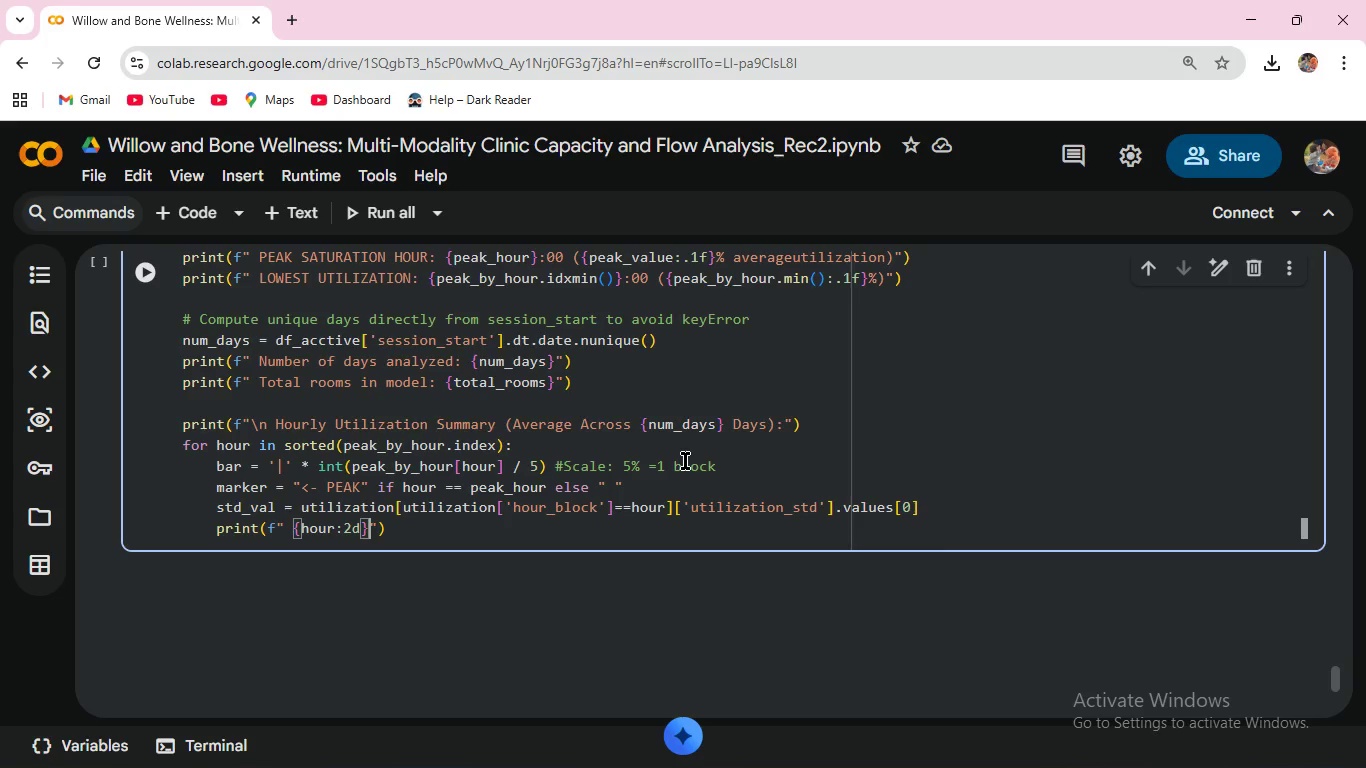 
type(:00 | {bar)
 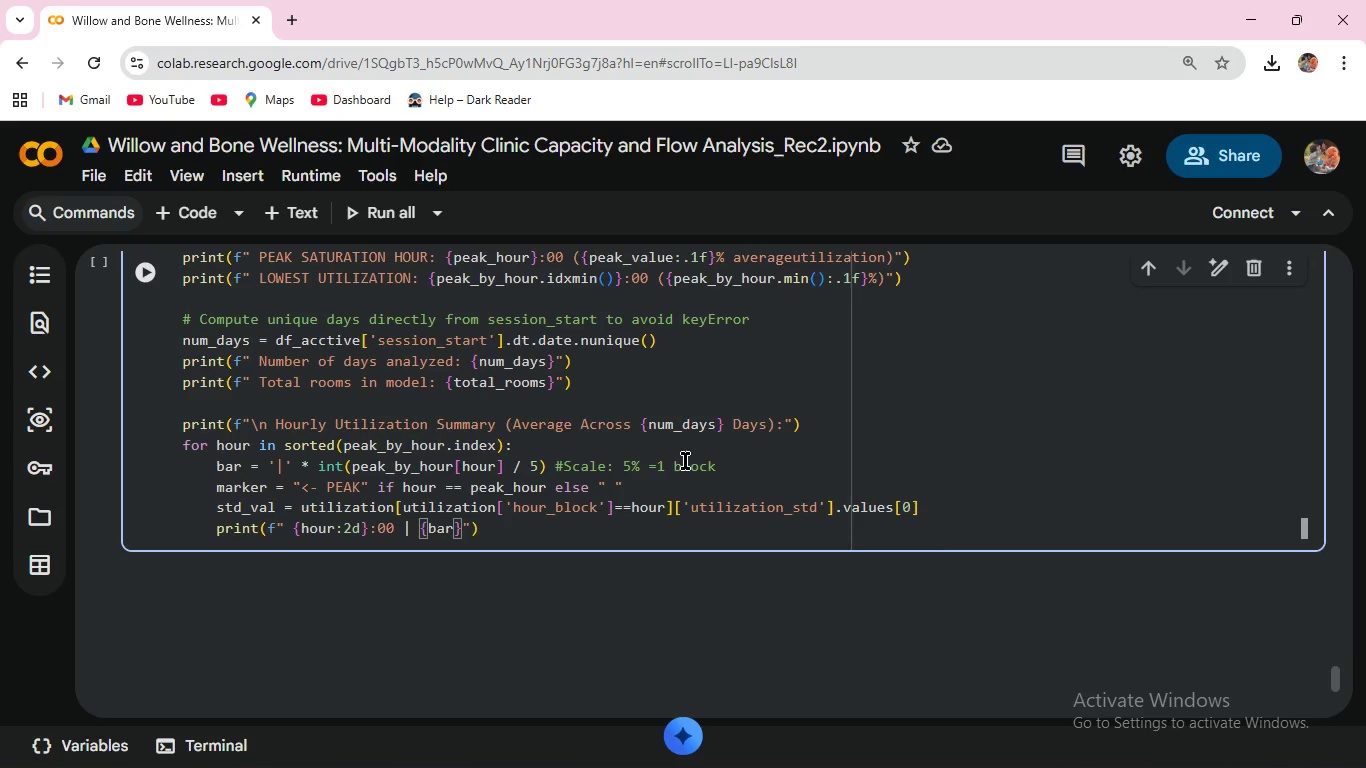 
key(ArrowRight)
 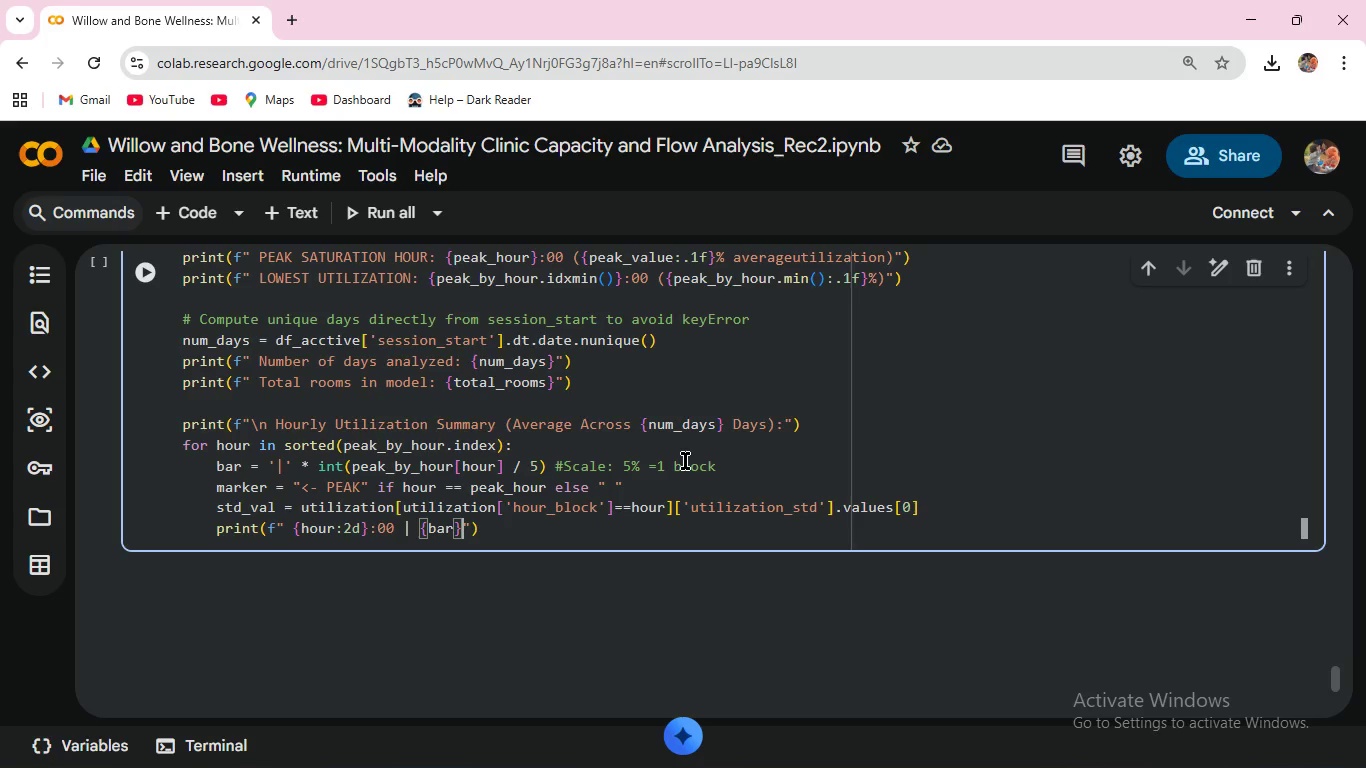 
type( {peak)
 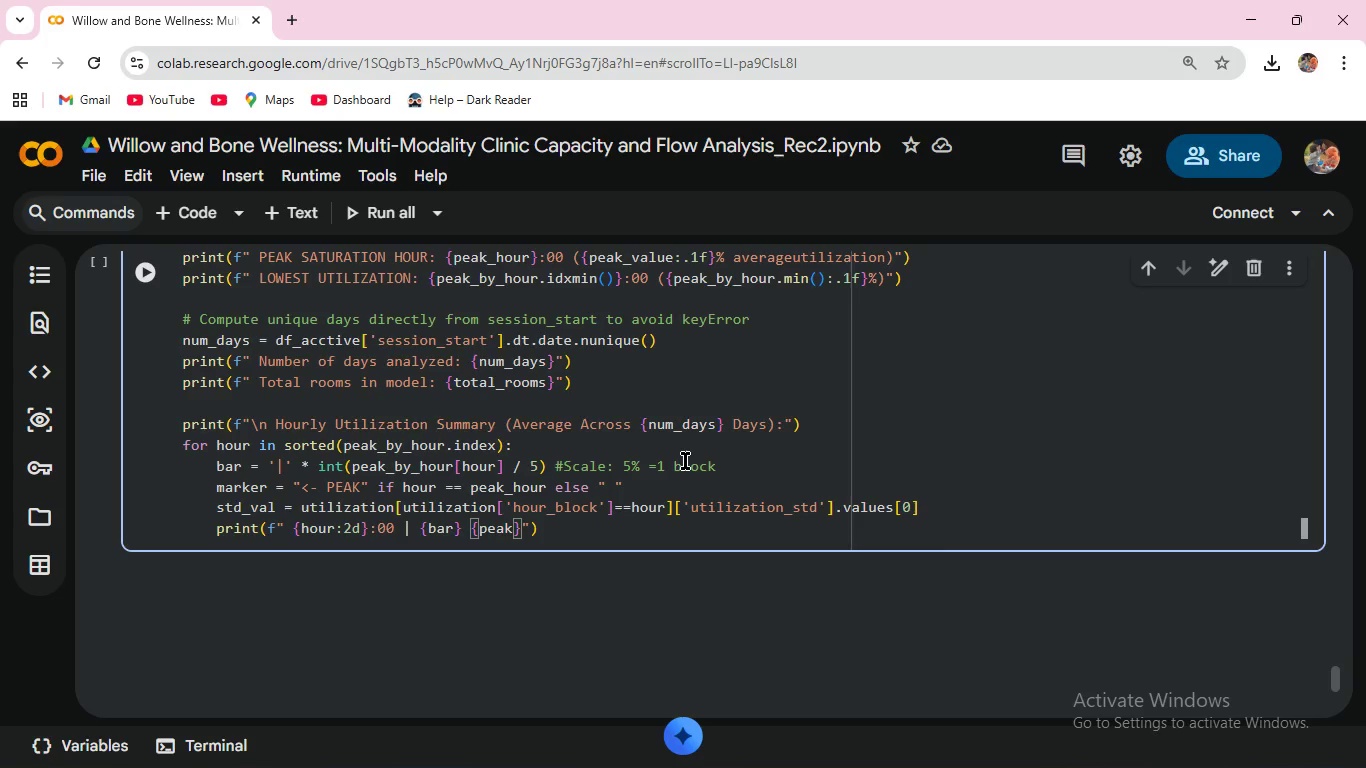 
type(_by)
 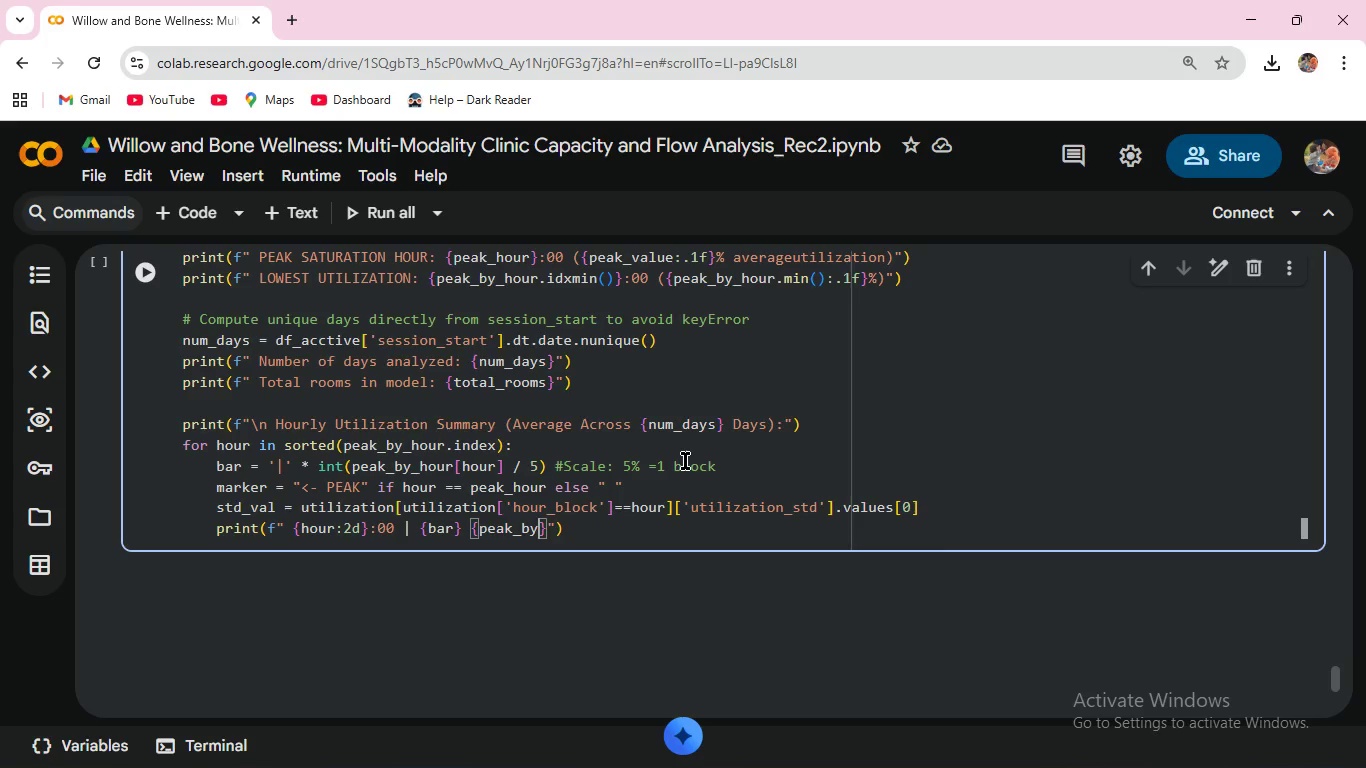 
wait(5.61)
 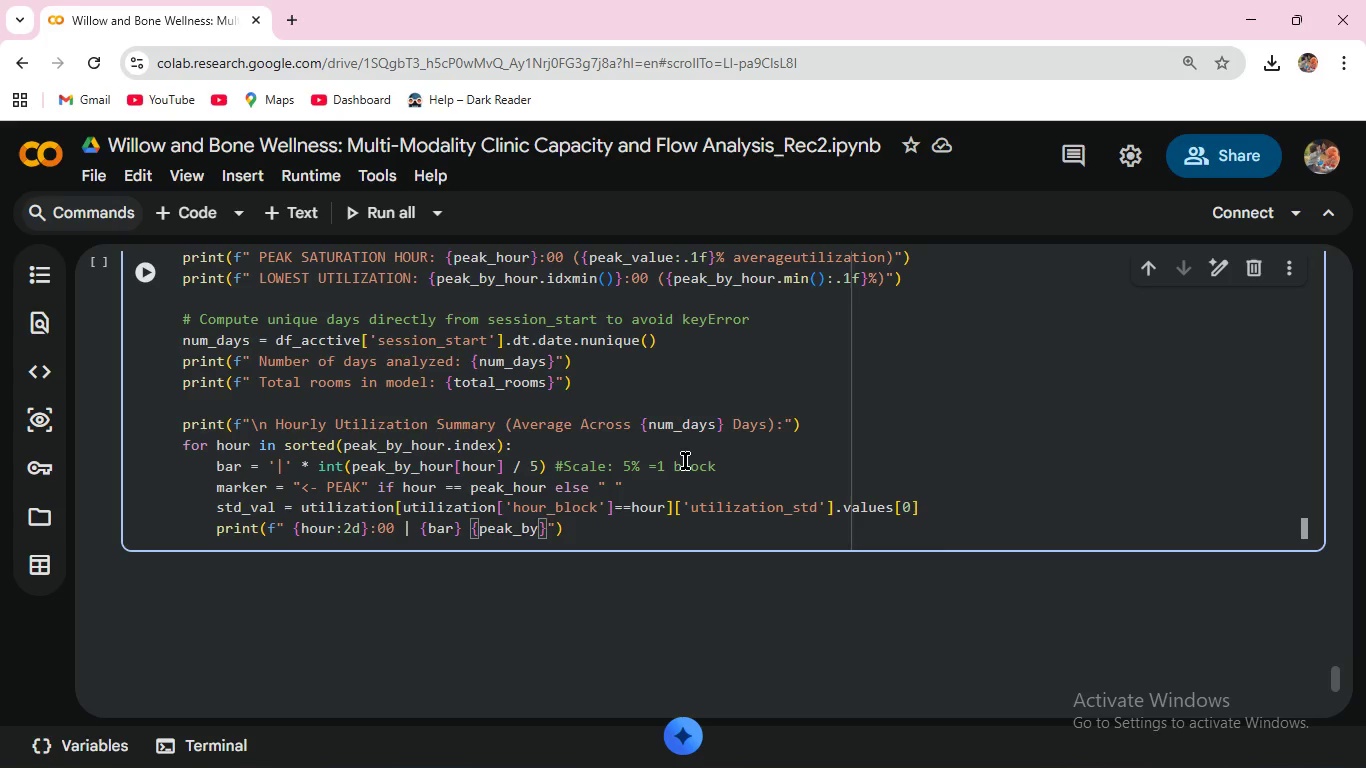 
type(_hour[hour)
 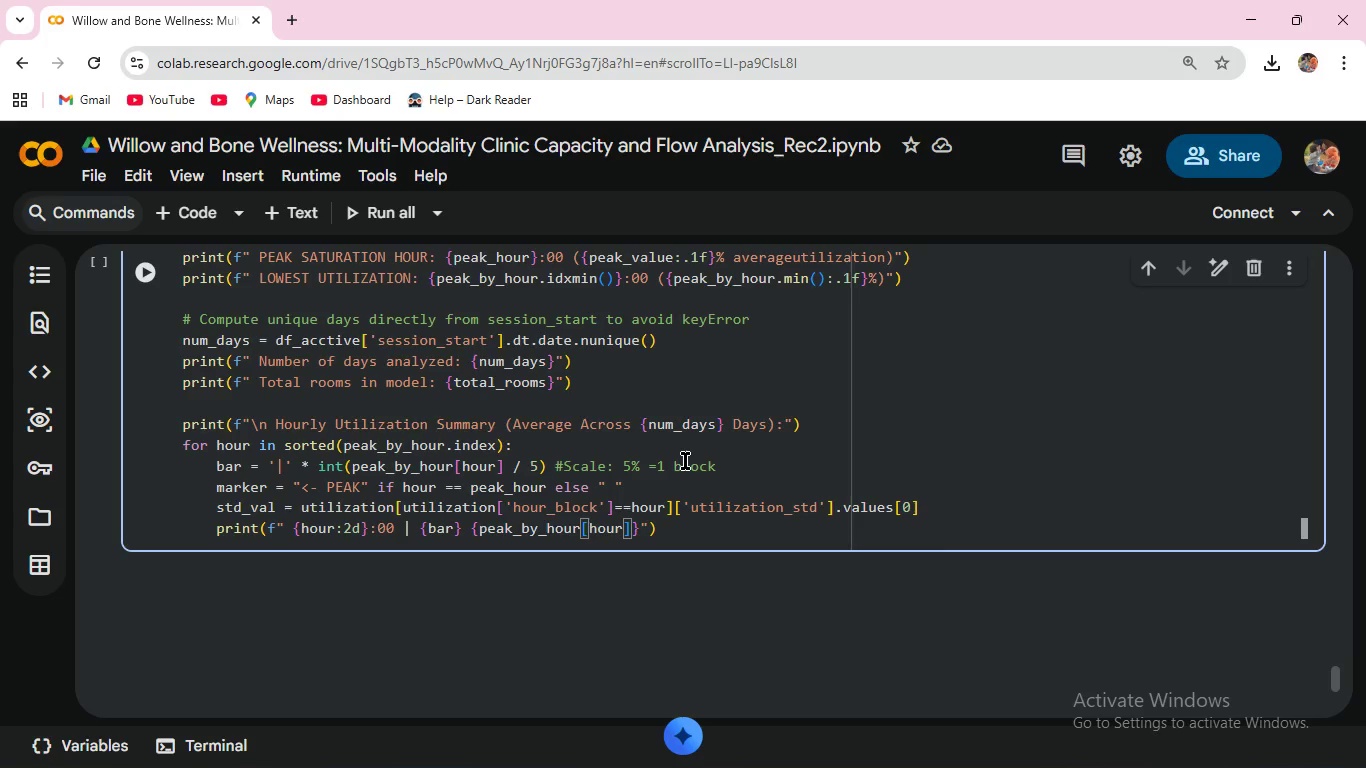 
key(ArrowRight)
 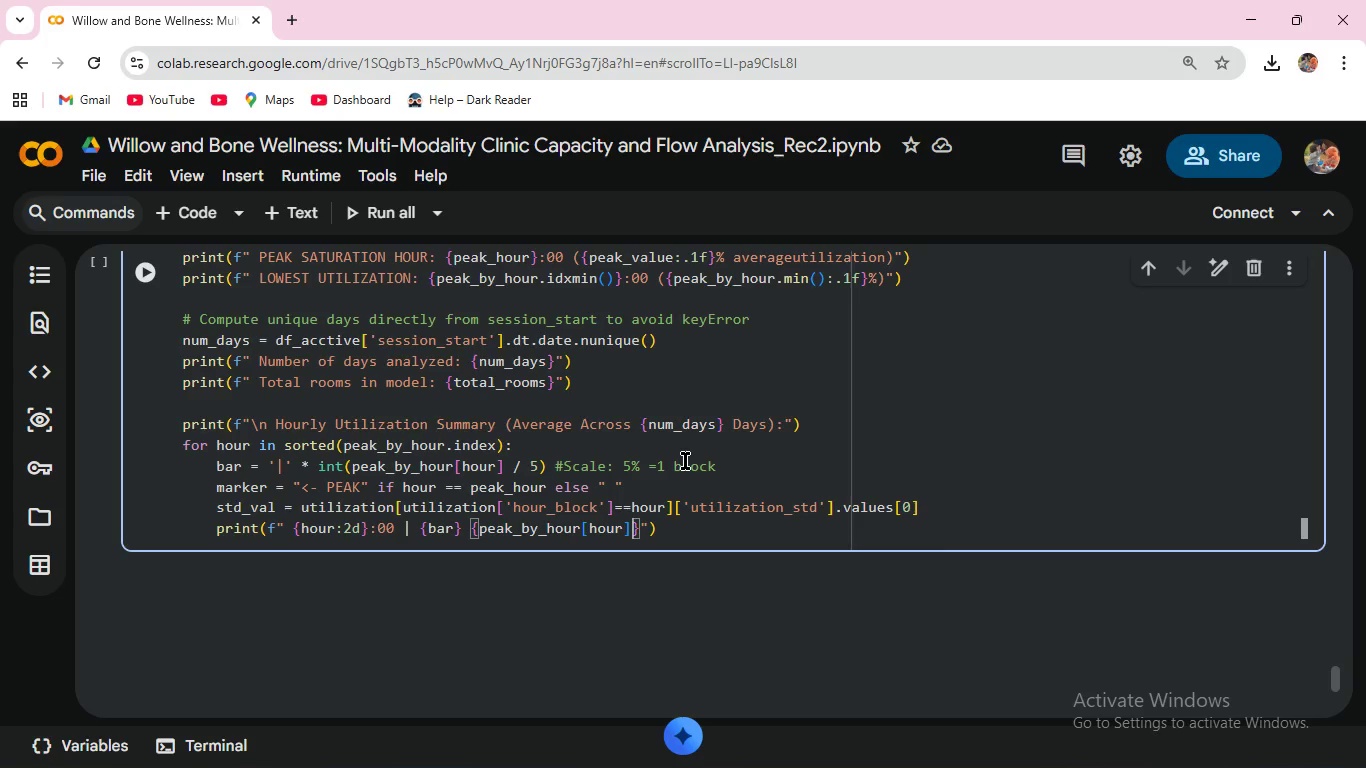 
type(:5.1f)
 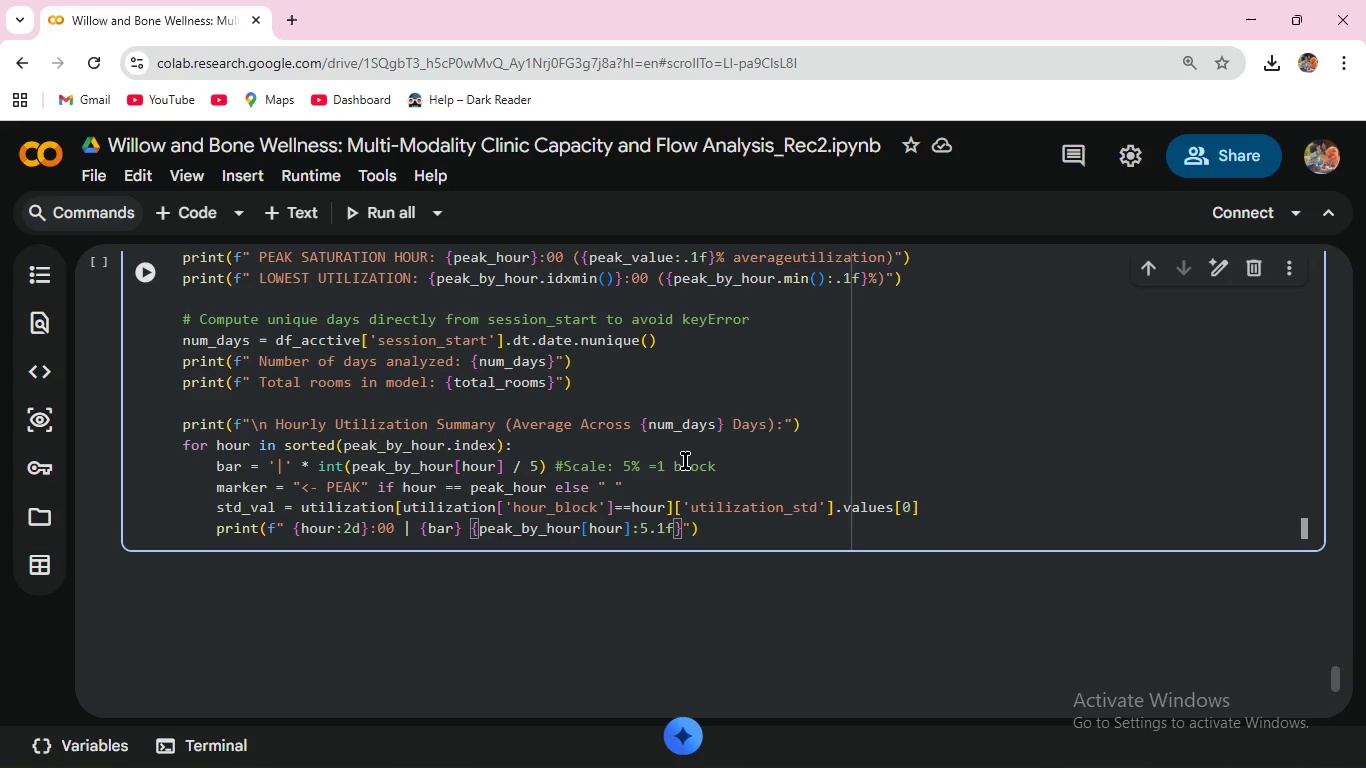 
key(ArrowRight)
 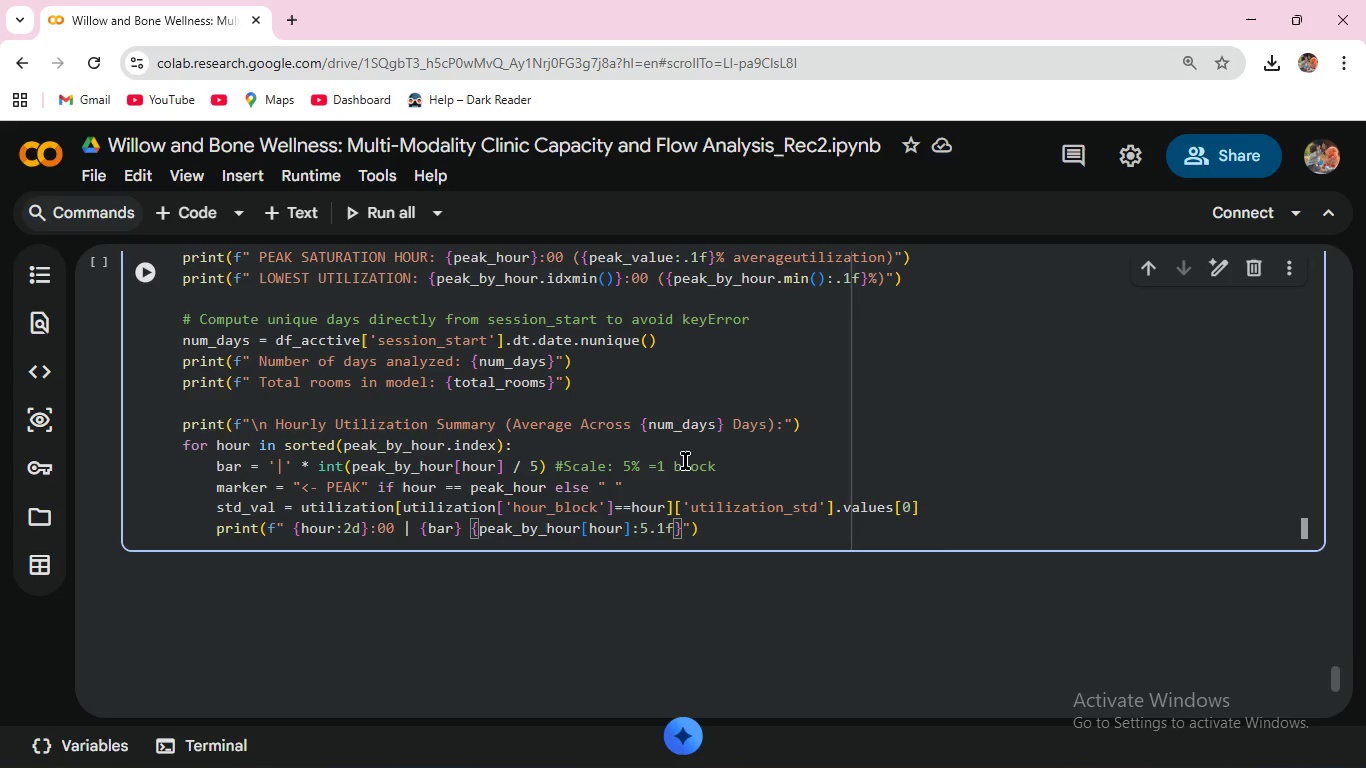 
key(Shift+5)
 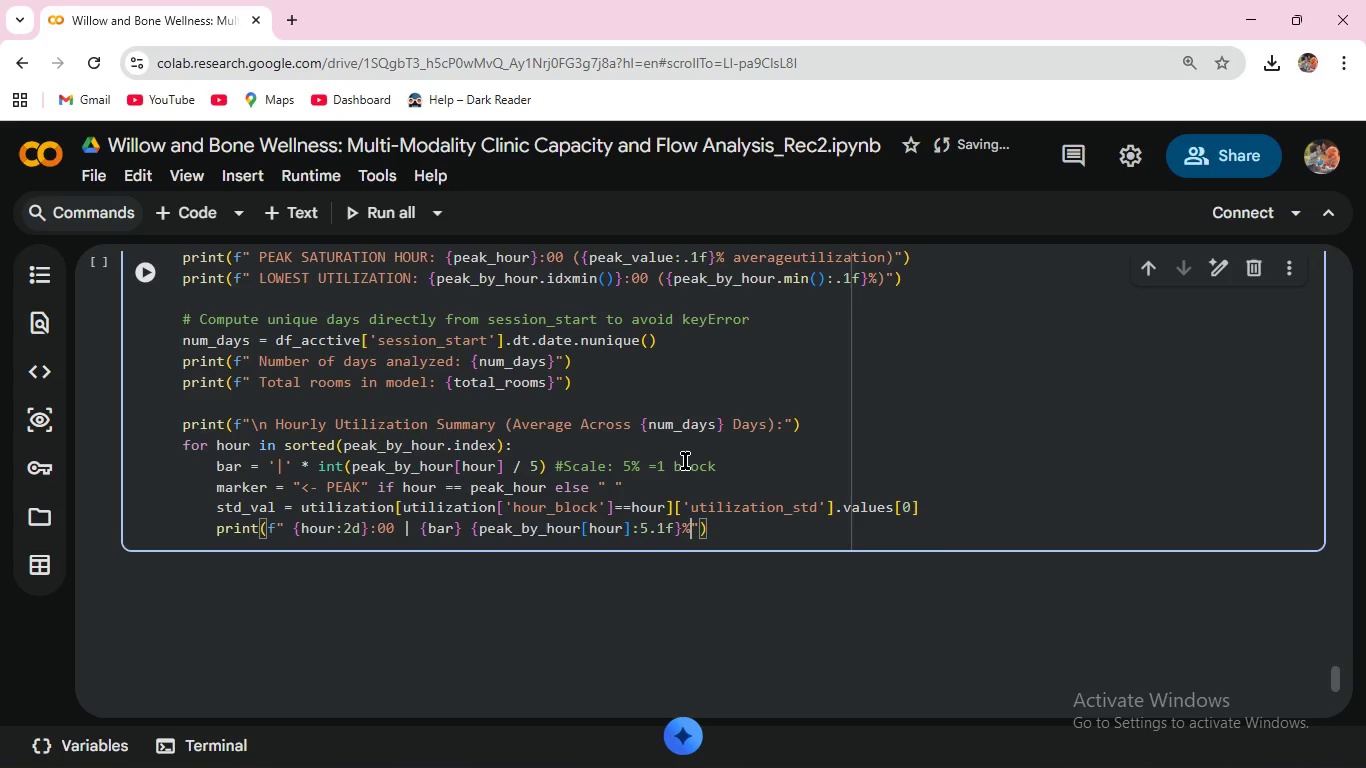 
key(Space)
 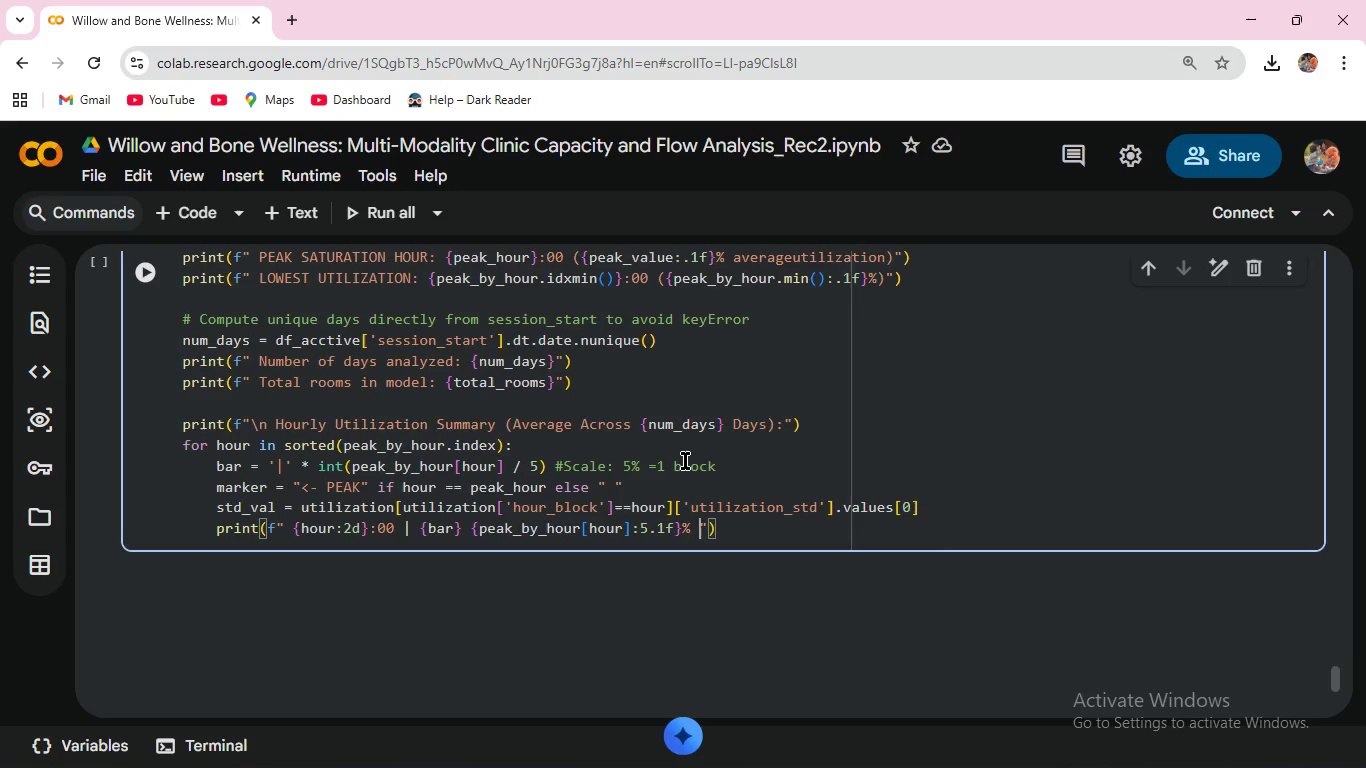 
key(Shift+Equal)
 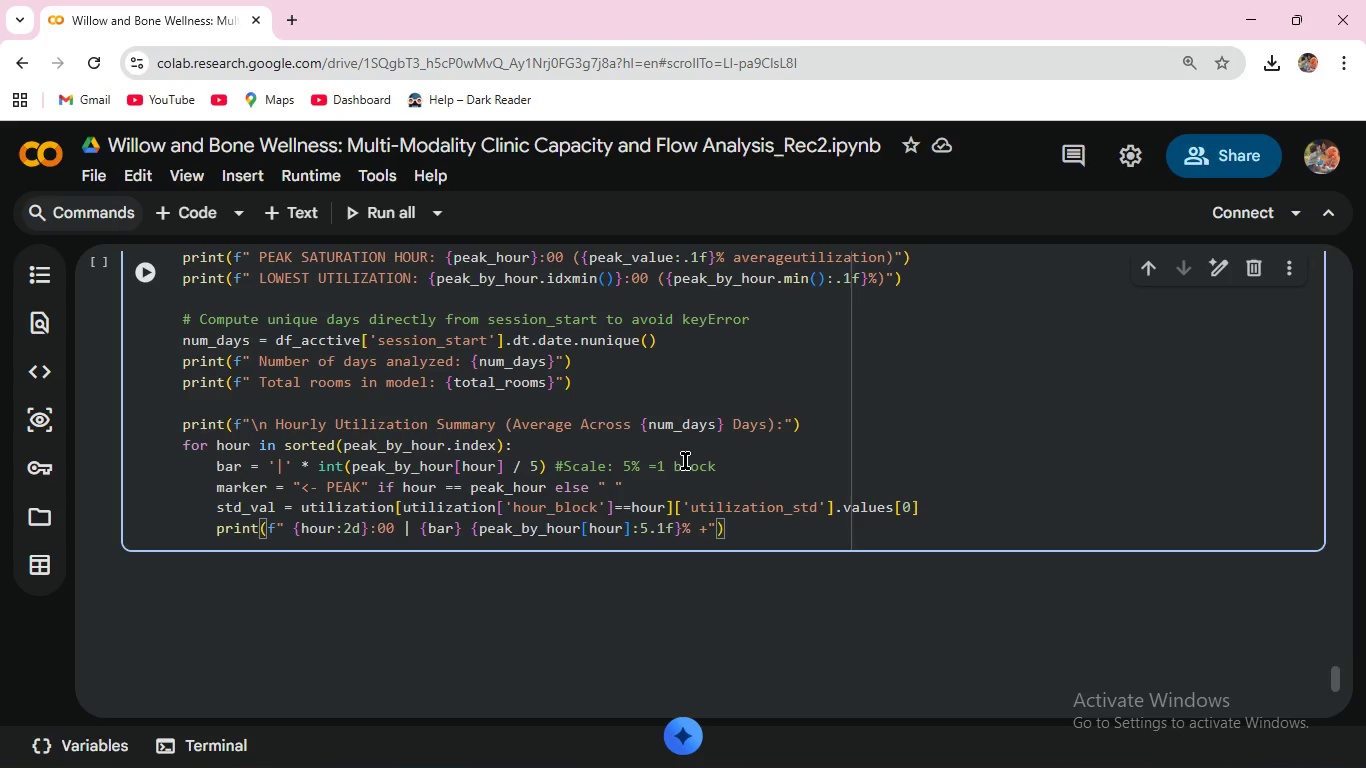 
key(Minus)
 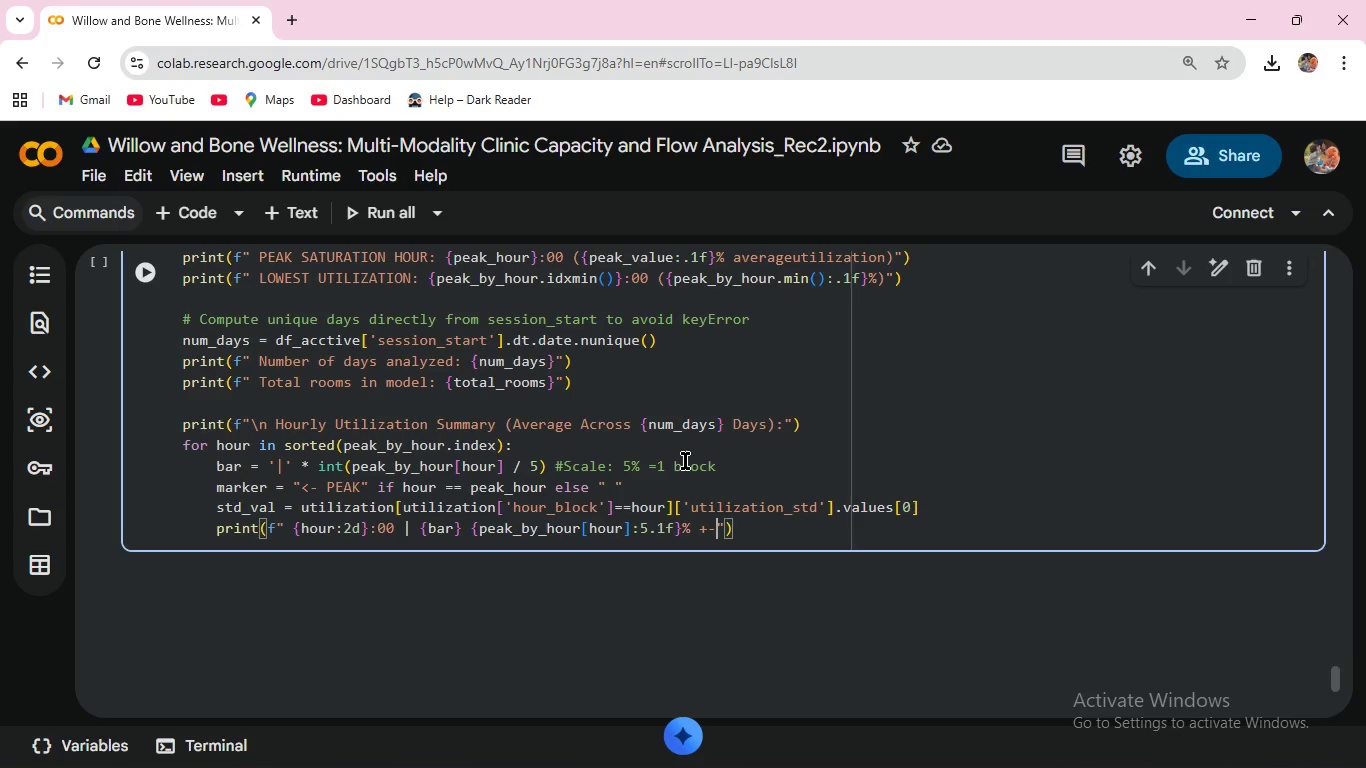 
wait(15.66)
 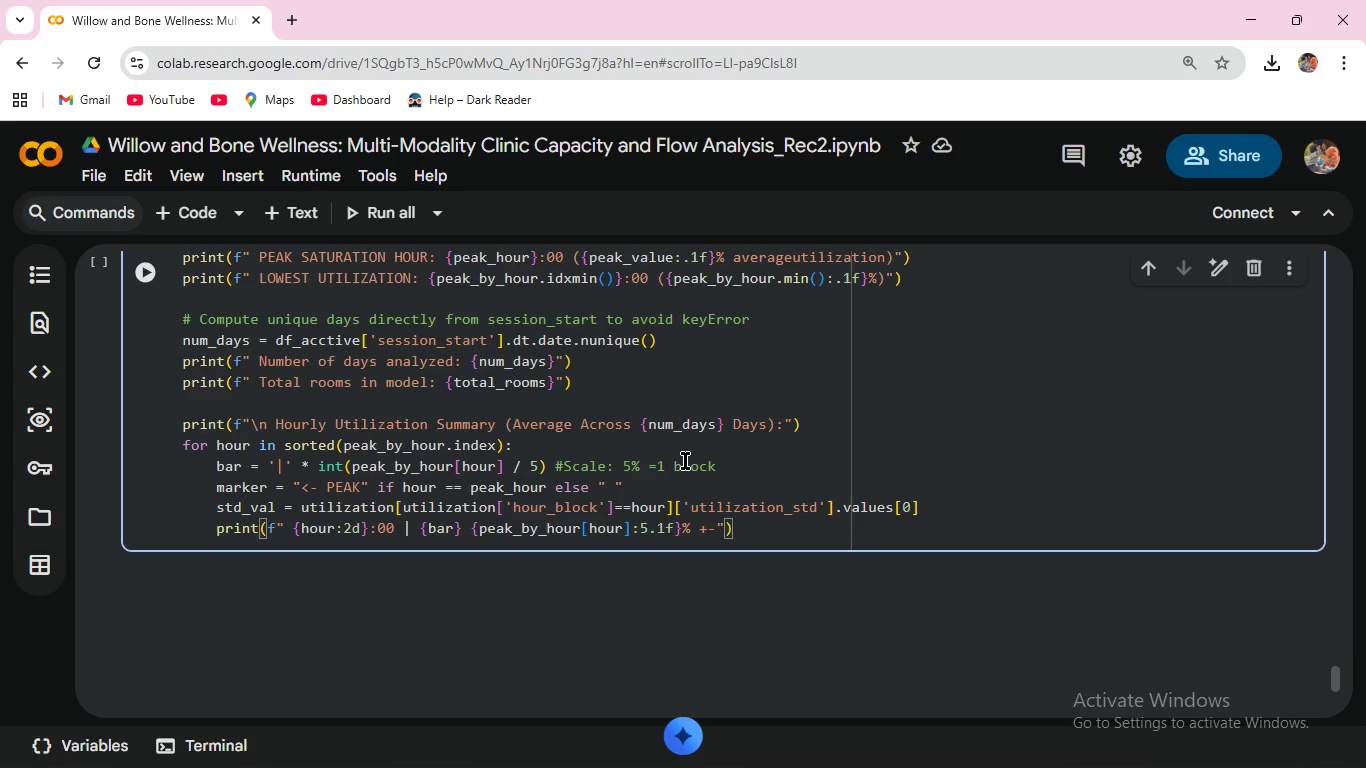 
type({std_val:.1f)
 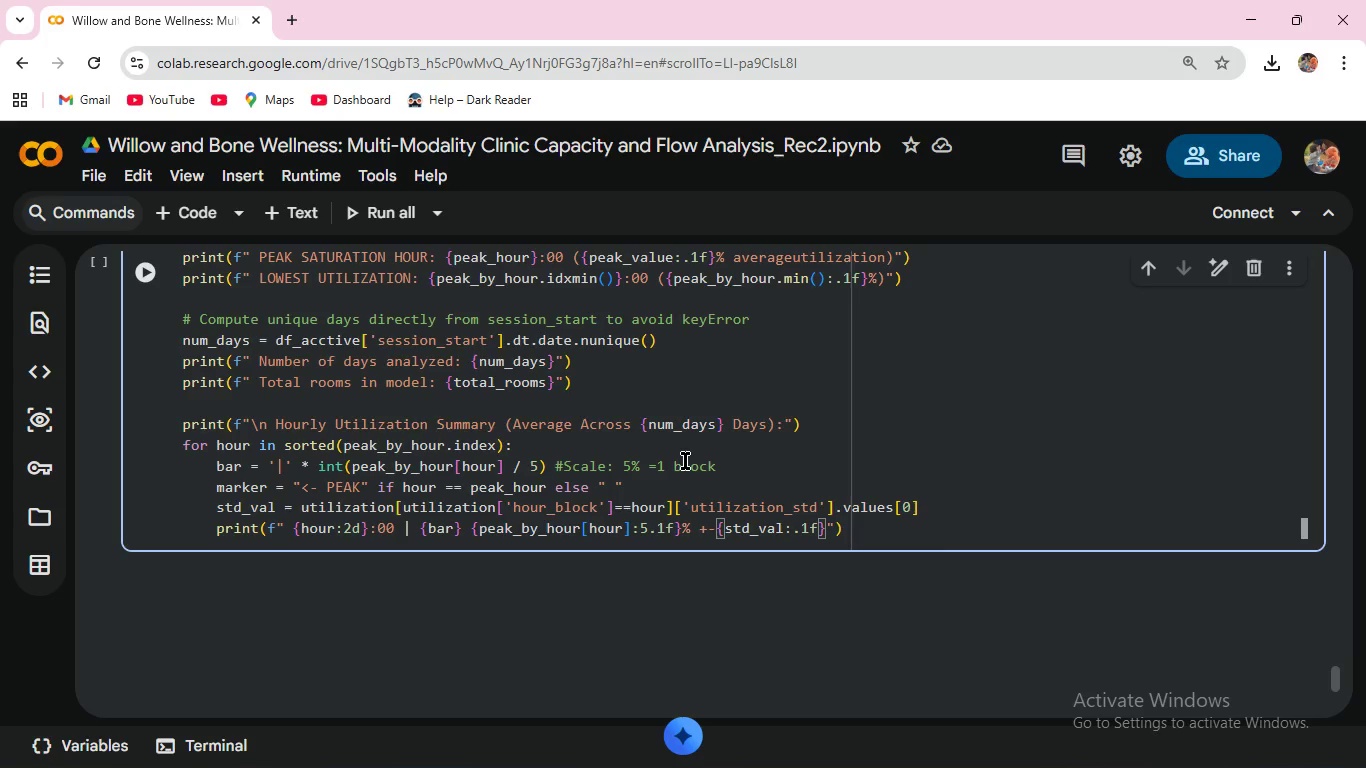 
key(ArrowRight)
 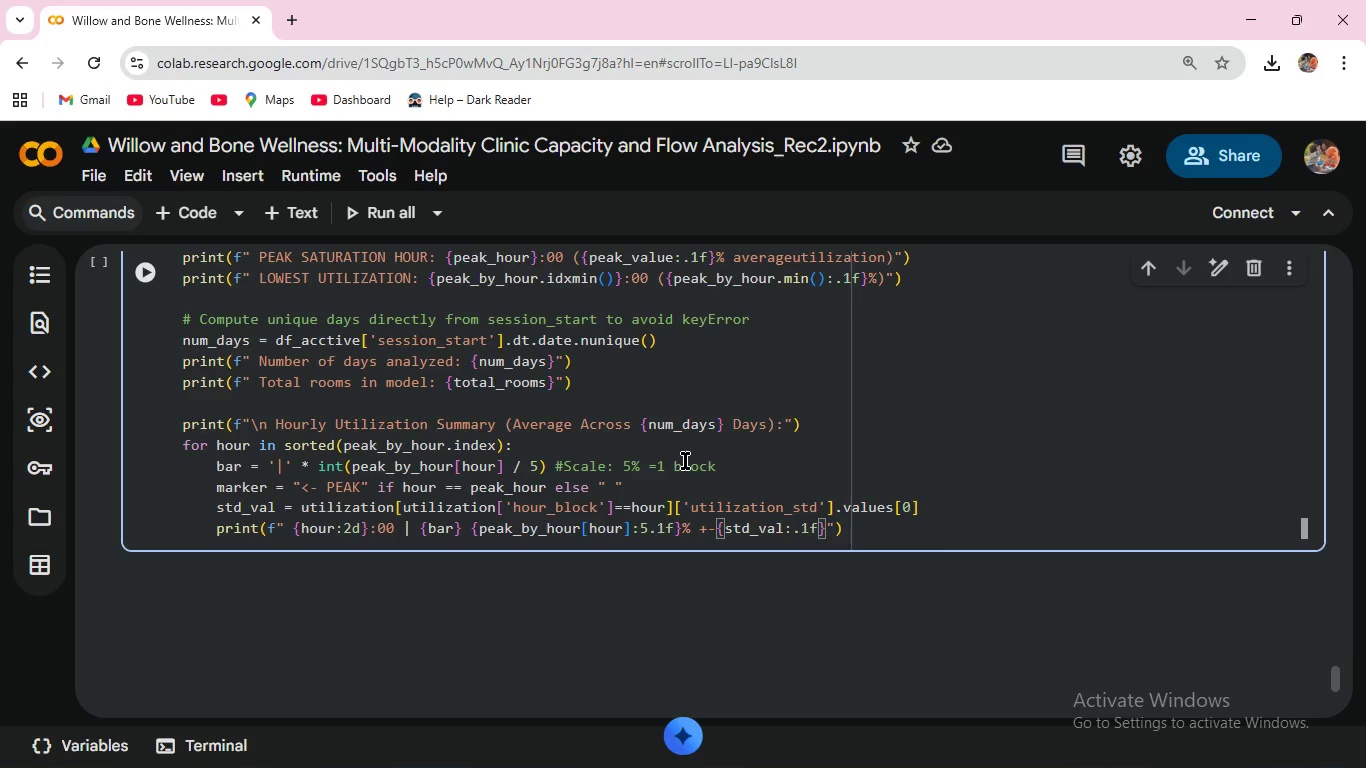 
type({marker)
 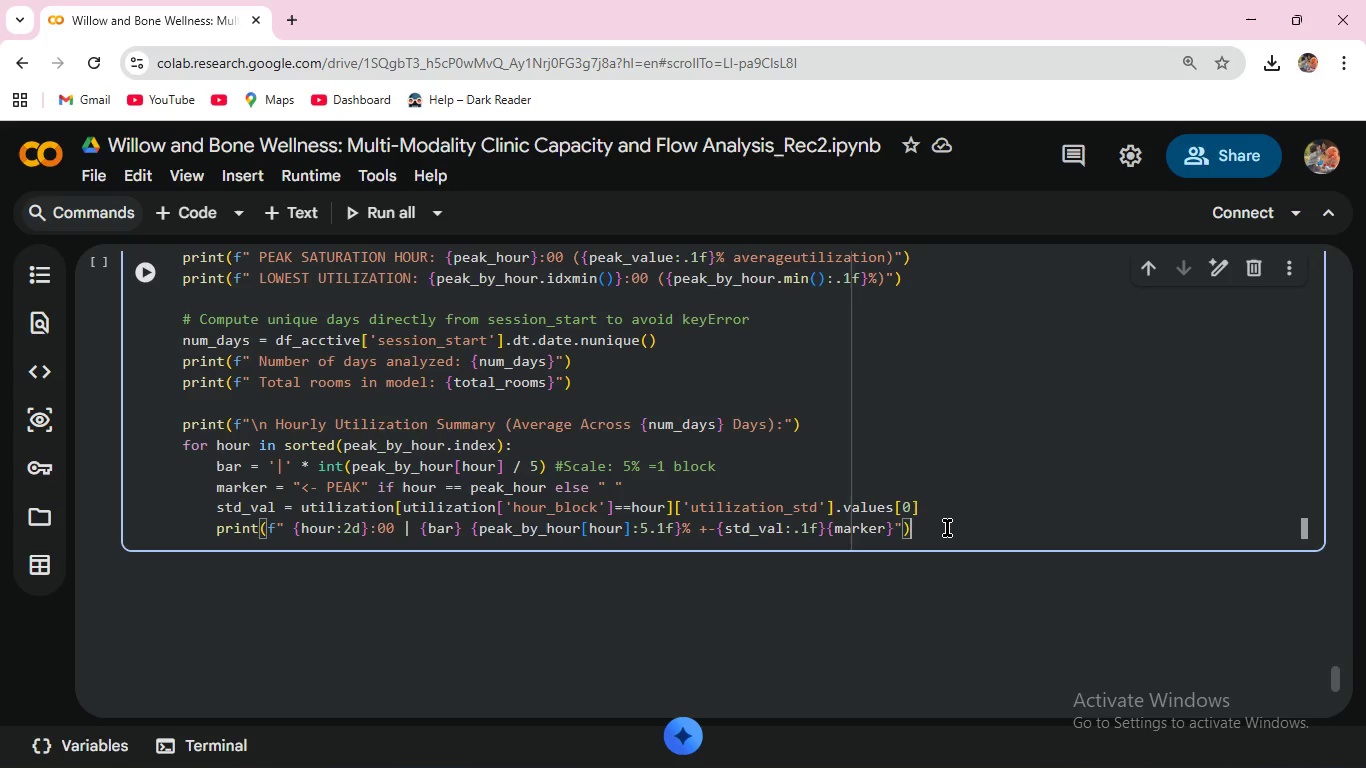 
wait(22.89)
 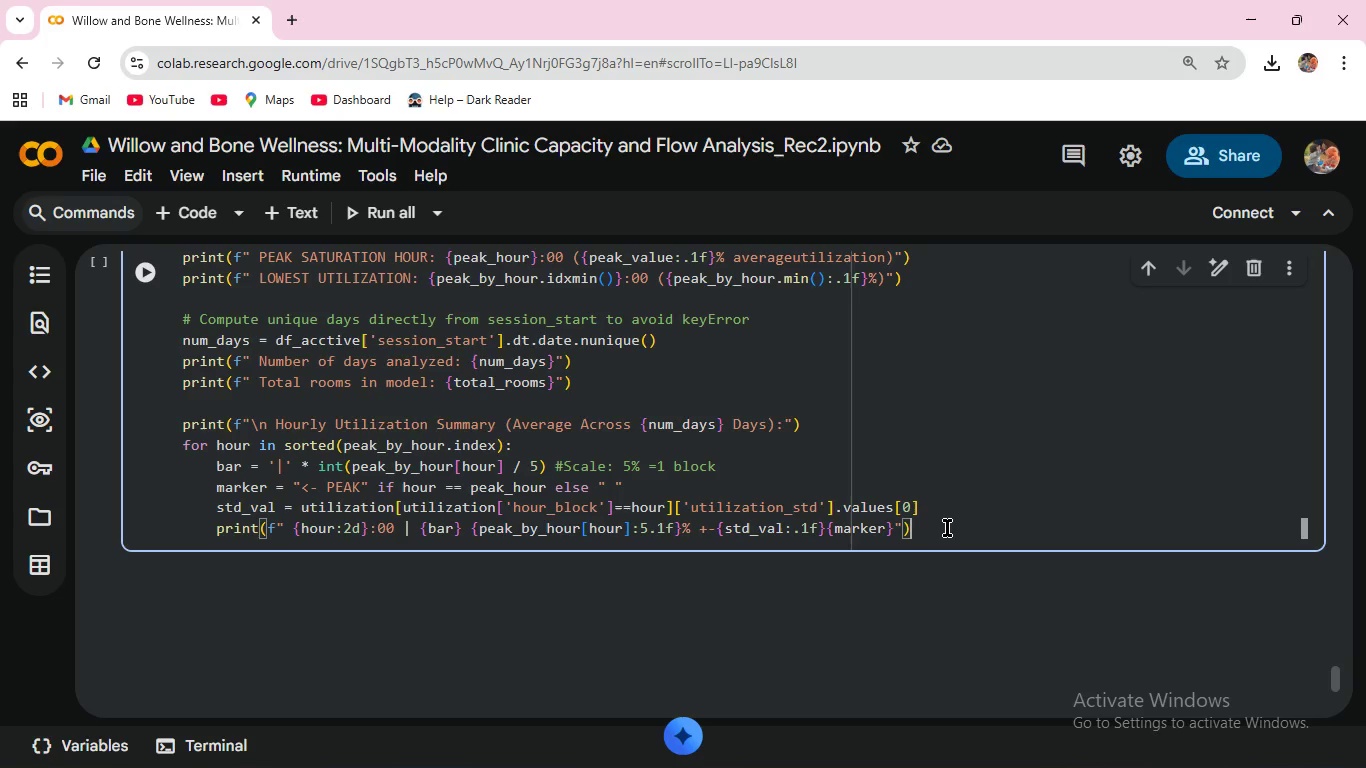 
key(Enter)
 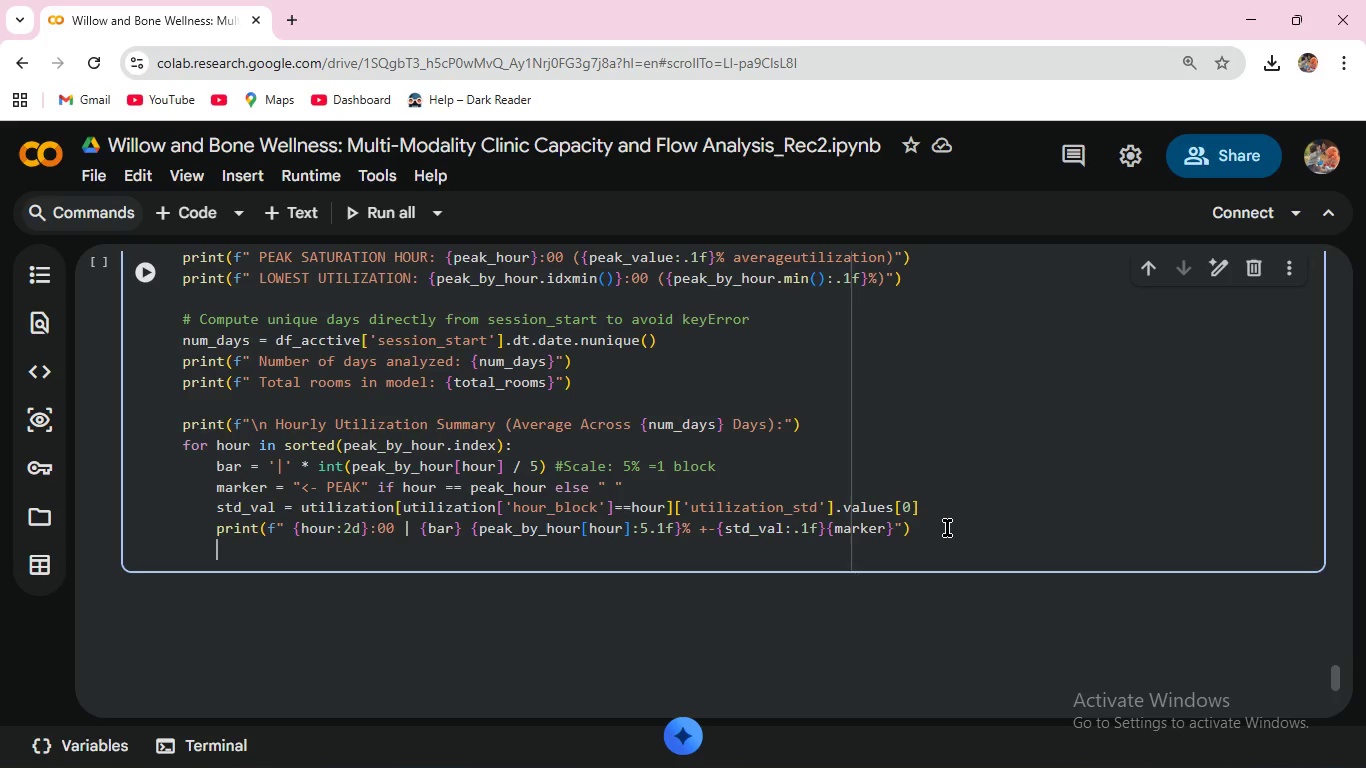 
wait(5.19)
 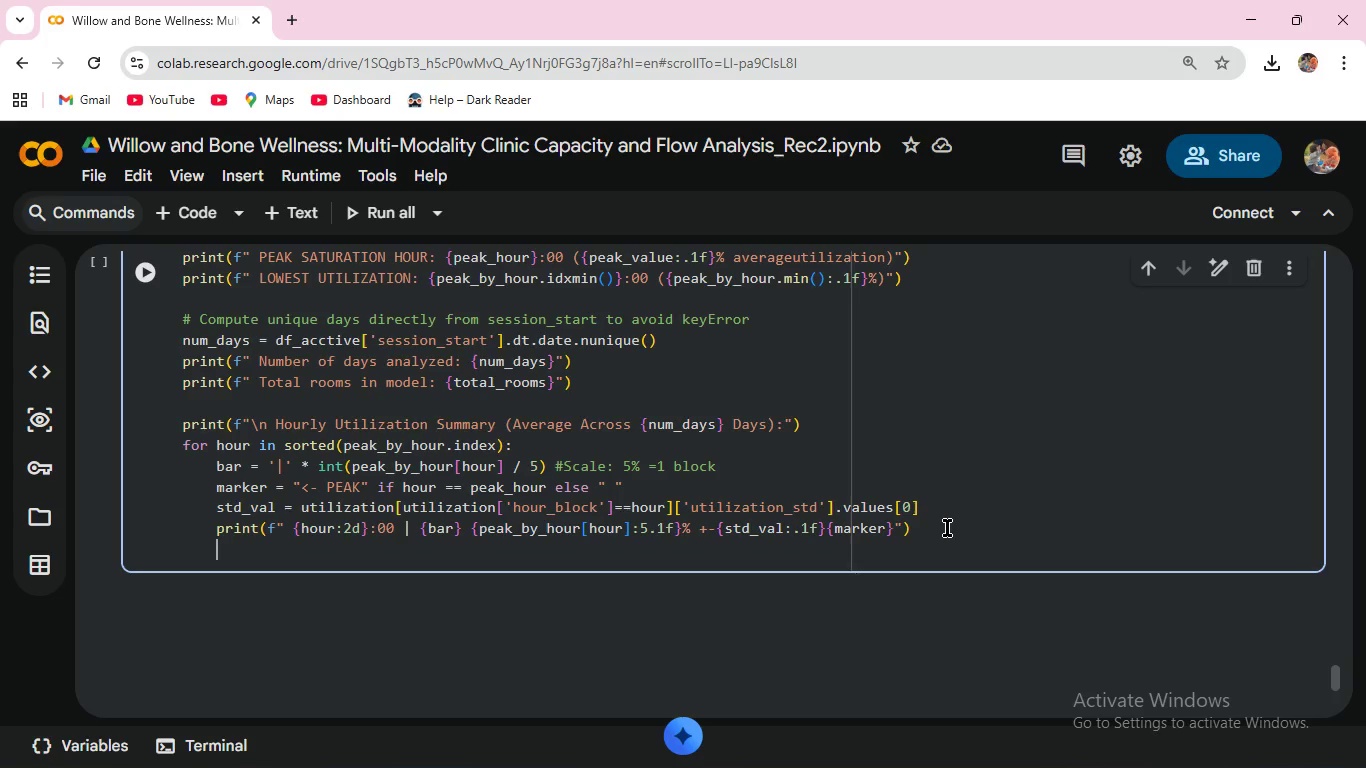 
key(Backspace)
key(Backspace)
key(Backspace)
type( print(f"\n PROOF : Requirement )
 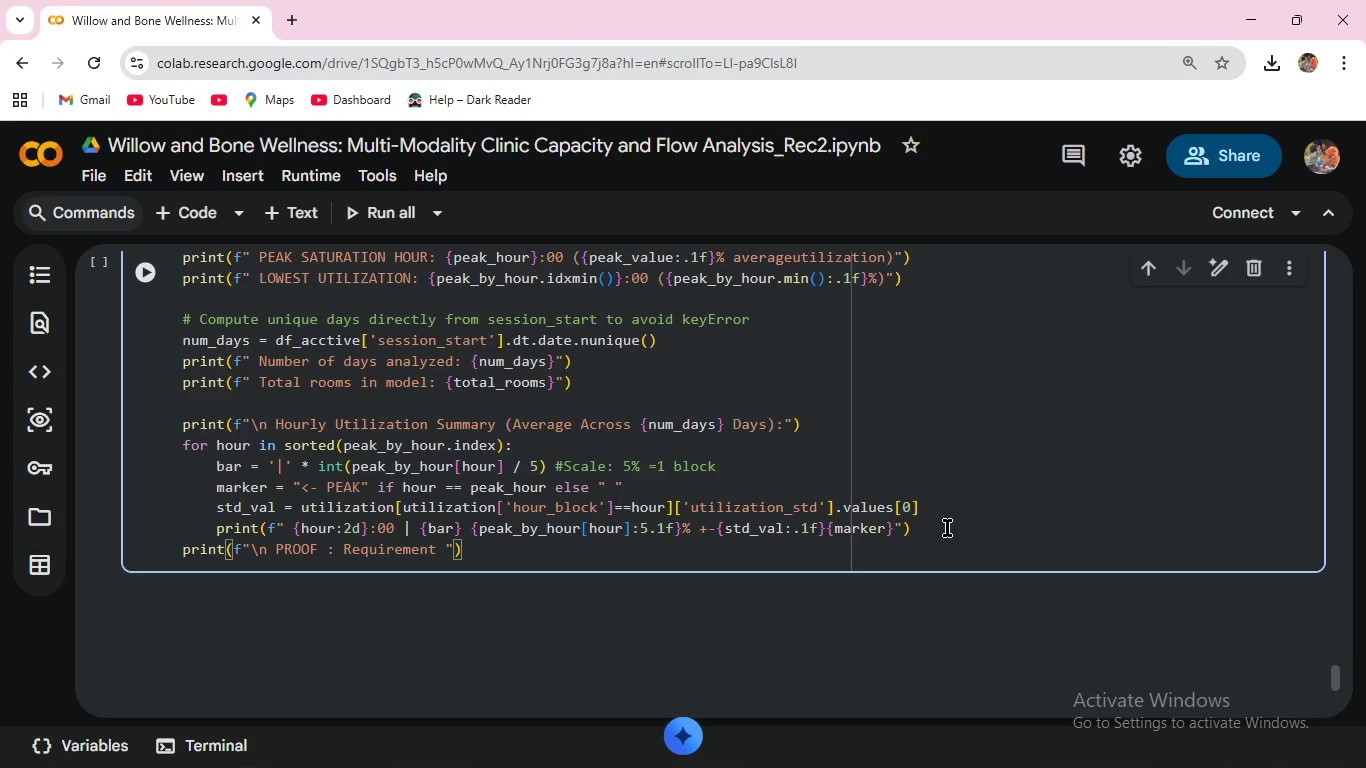 
wait(12.81)
 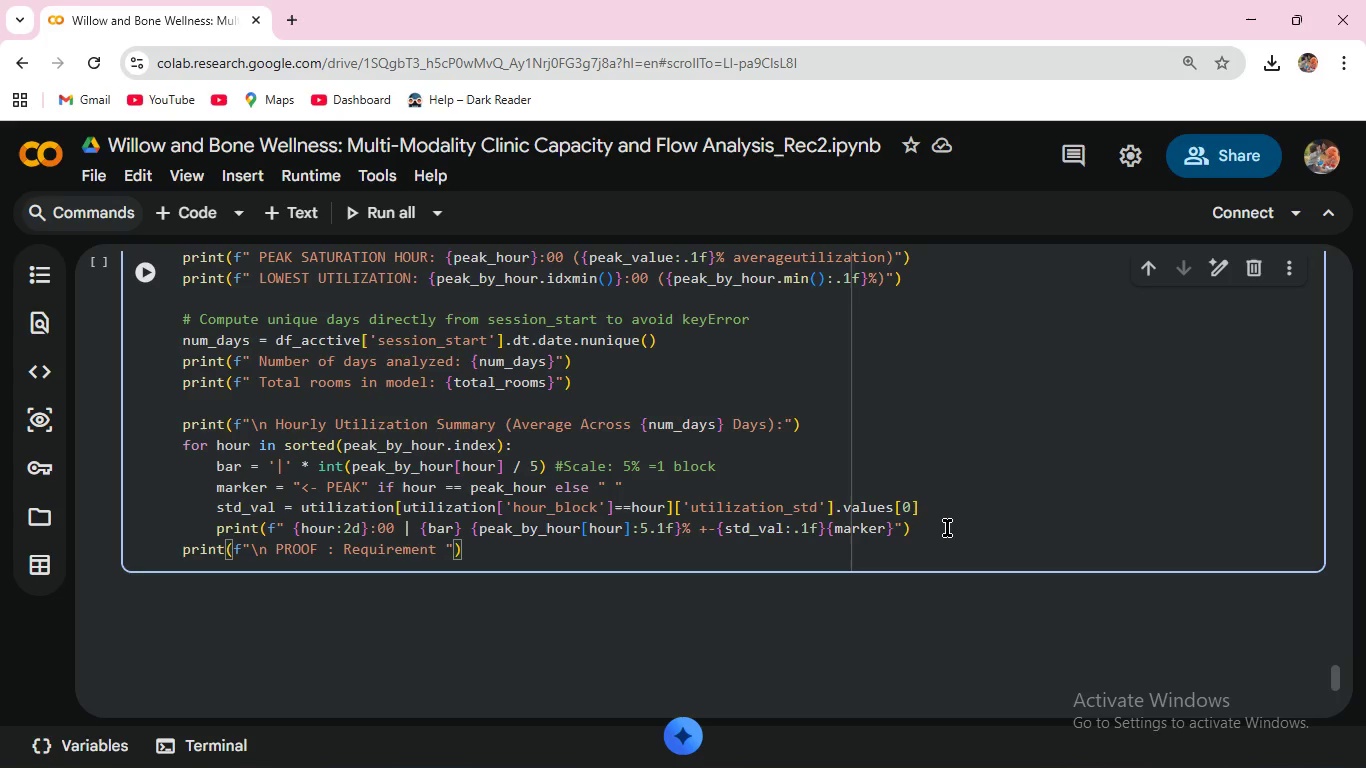 
left_click_drag(start_coordinate=[183, 551], to_coordinate=[488, 554])
 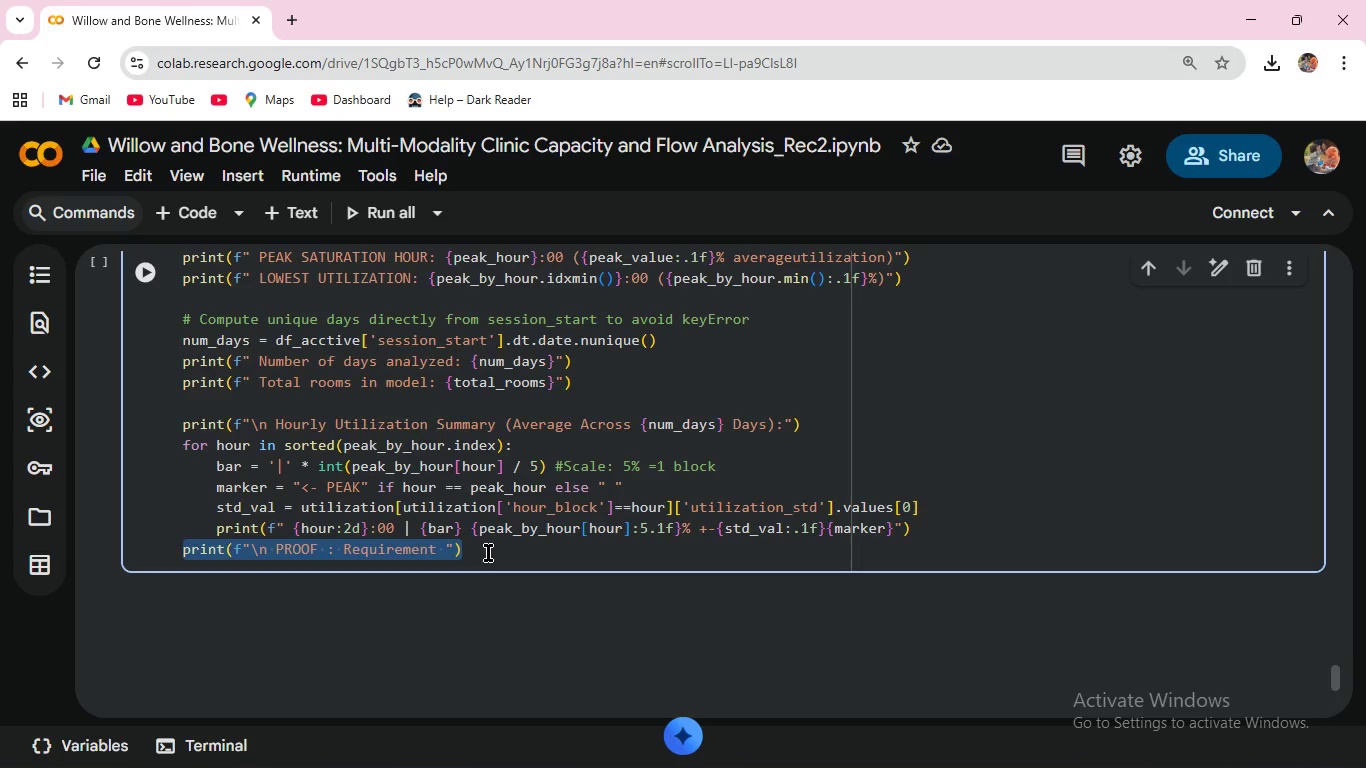 
key(Backspace)
 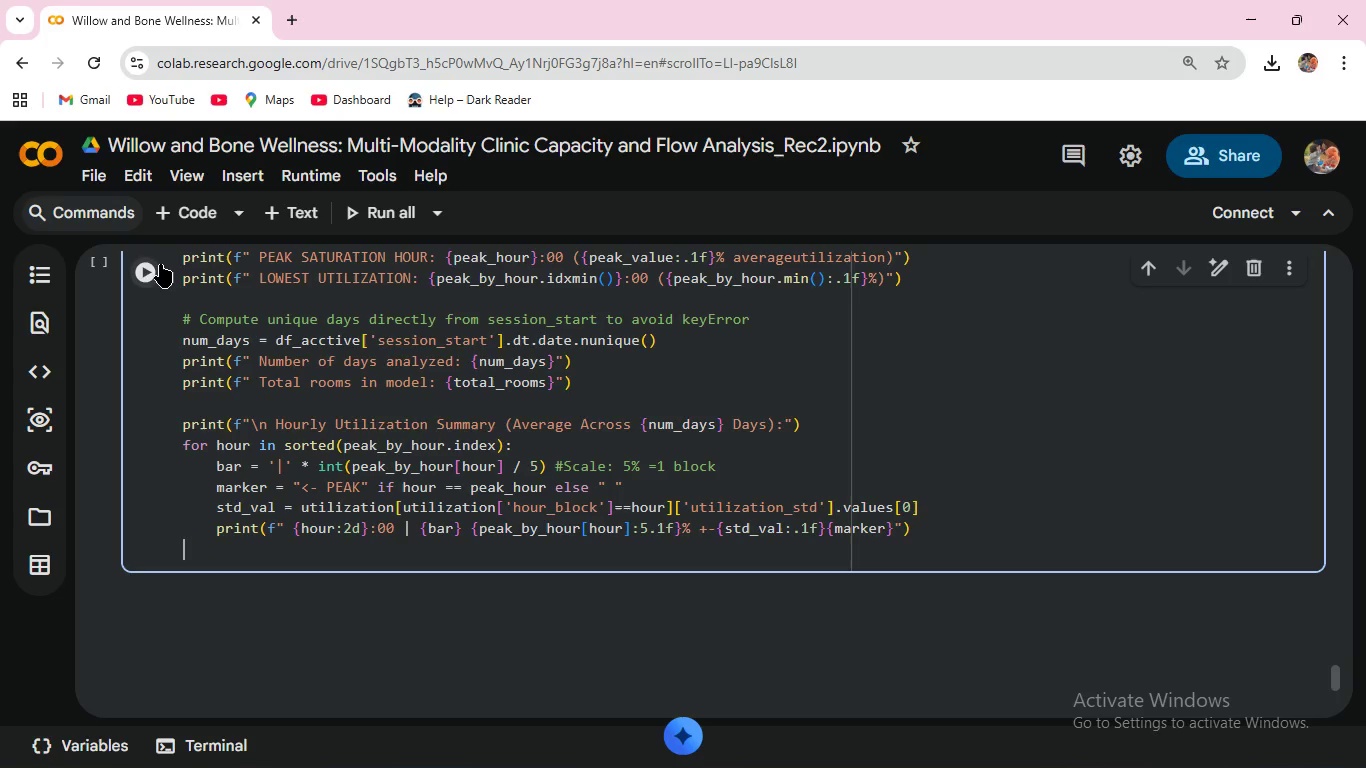 
left_click([146, 274])
 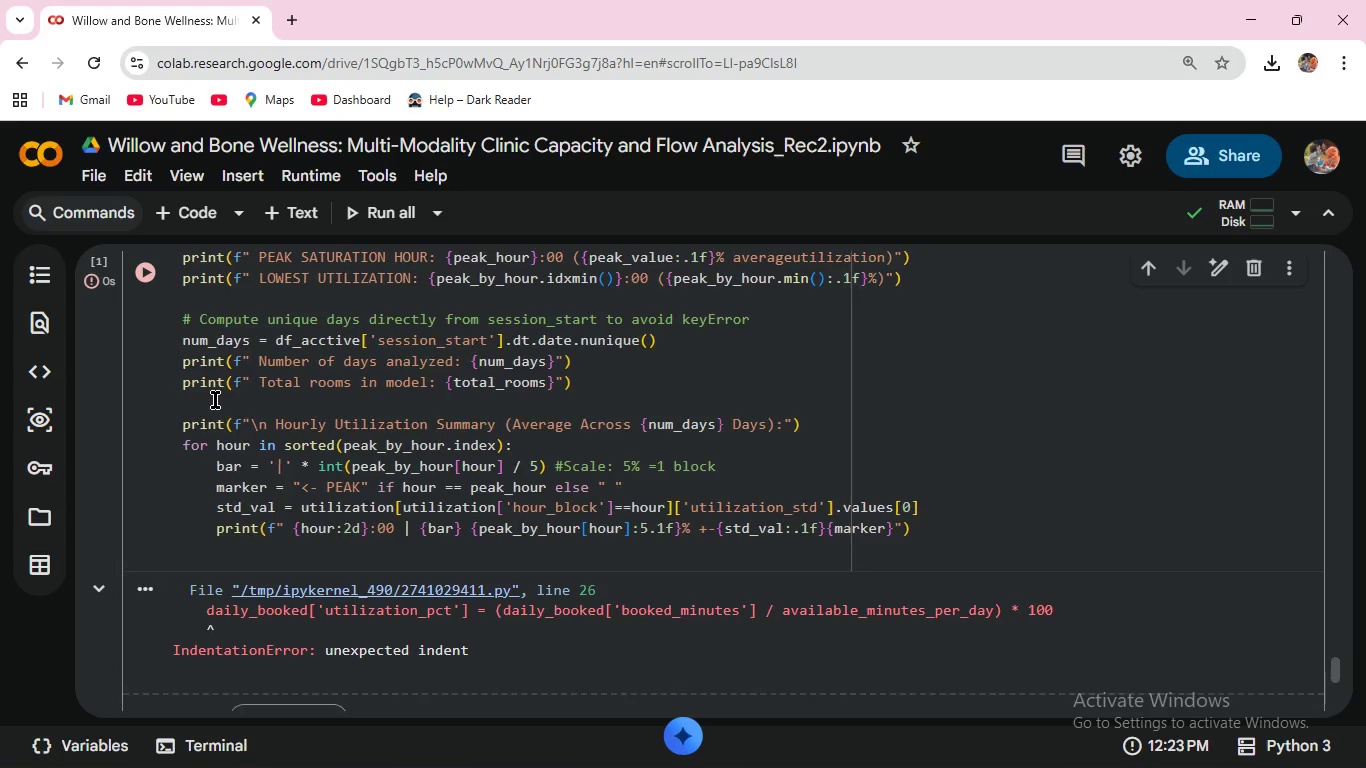 
wait(20.64)
 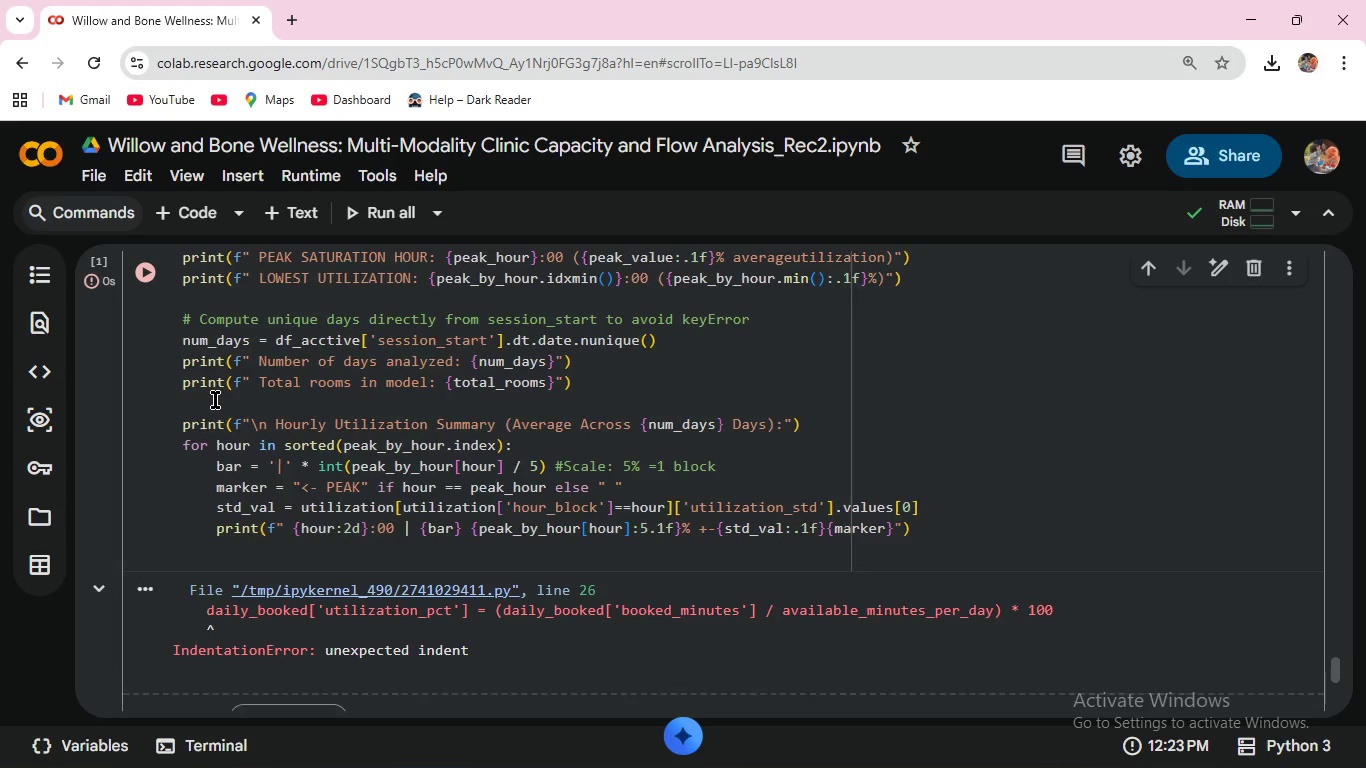 
scroll: coordinate [335, 527], scroll_direction: up, amount: 2.0
 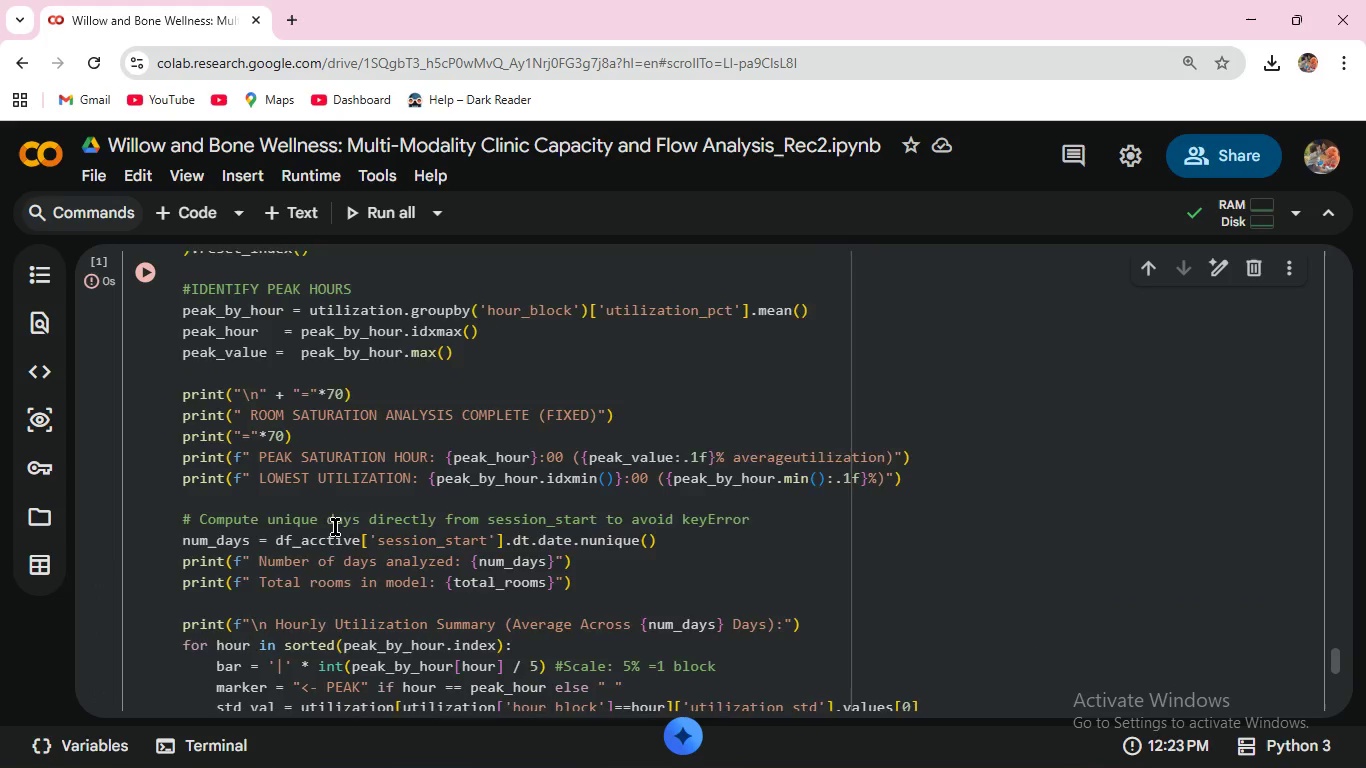 
scroll: coordinate [335, 527], scroll_direction: none, amount: 0.0
 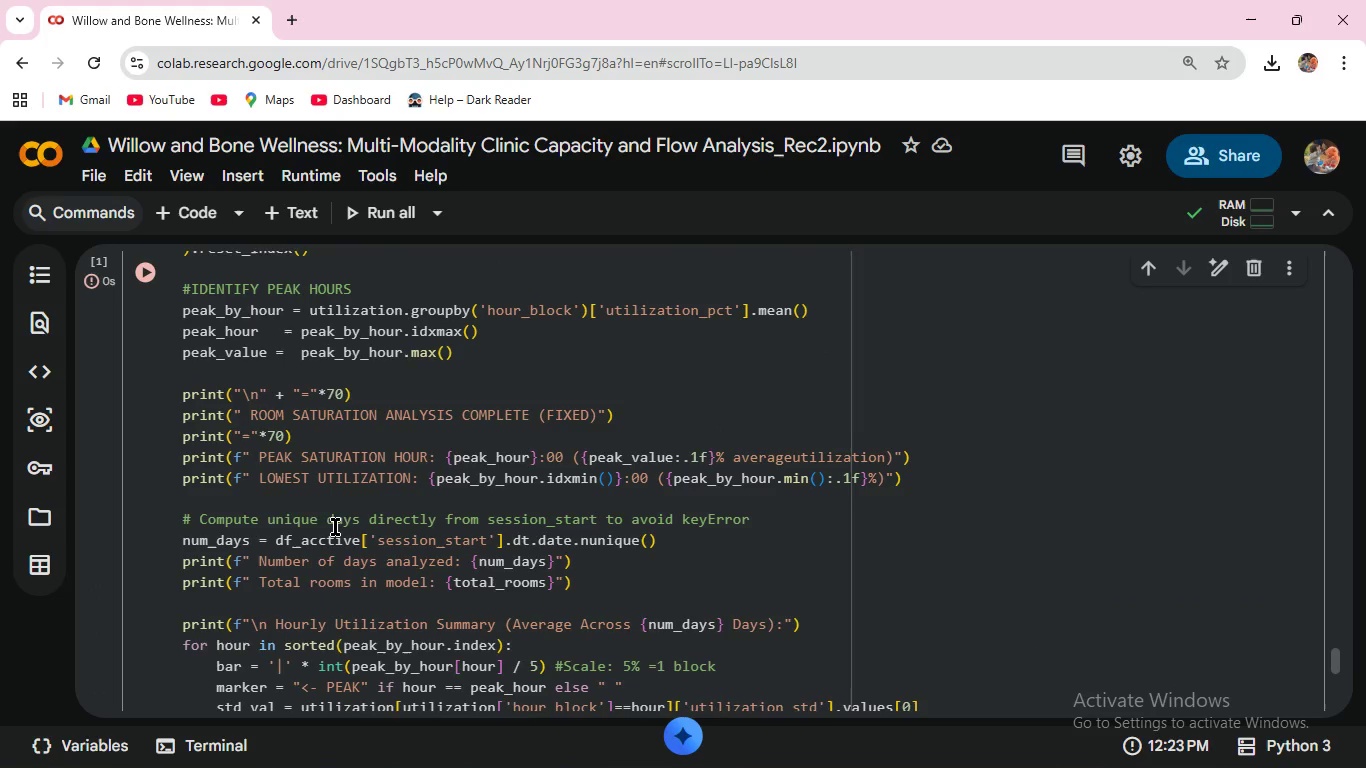 
scroll: coordinate [335, 527], scroll_direction: down, amount: 2.0
 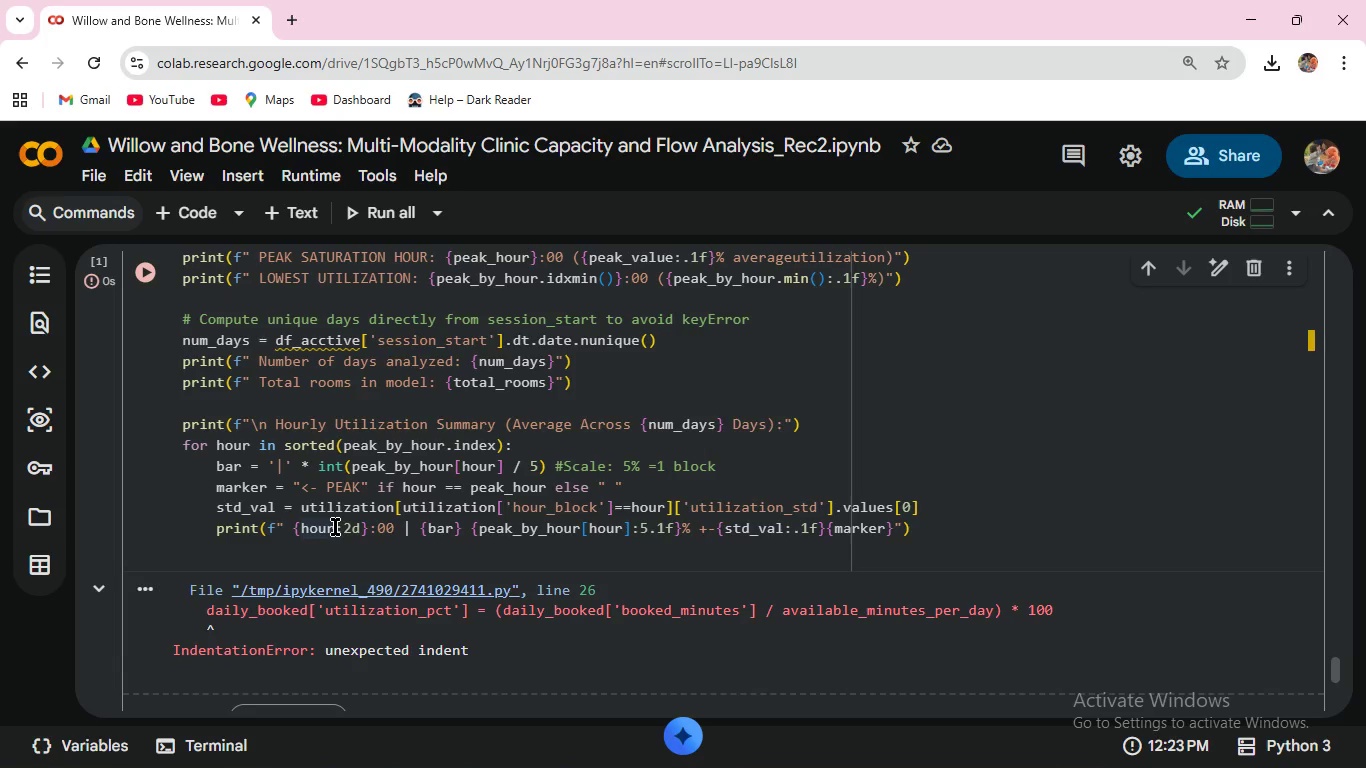 
scroll: coordinate [335, 527], scroll_direction: up, amount: 1.0
 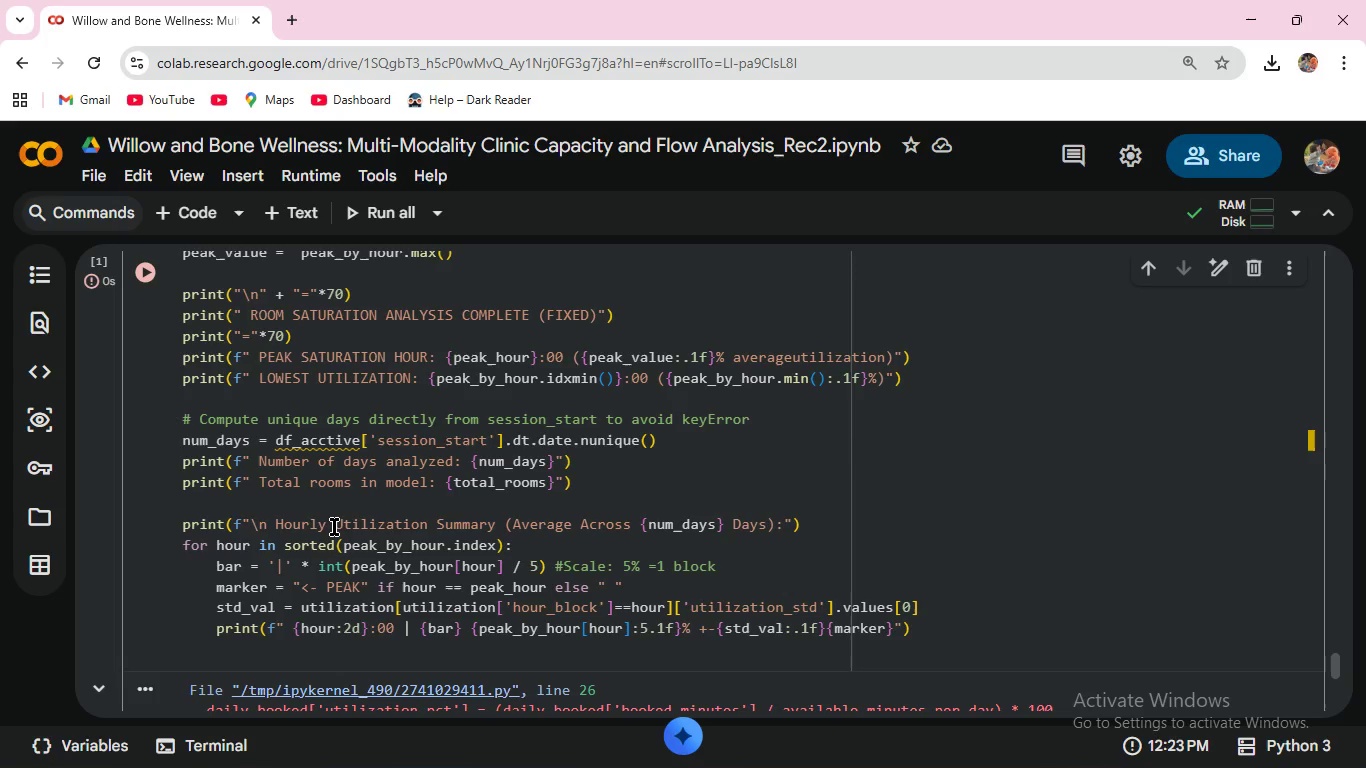 
wait(19.91)
 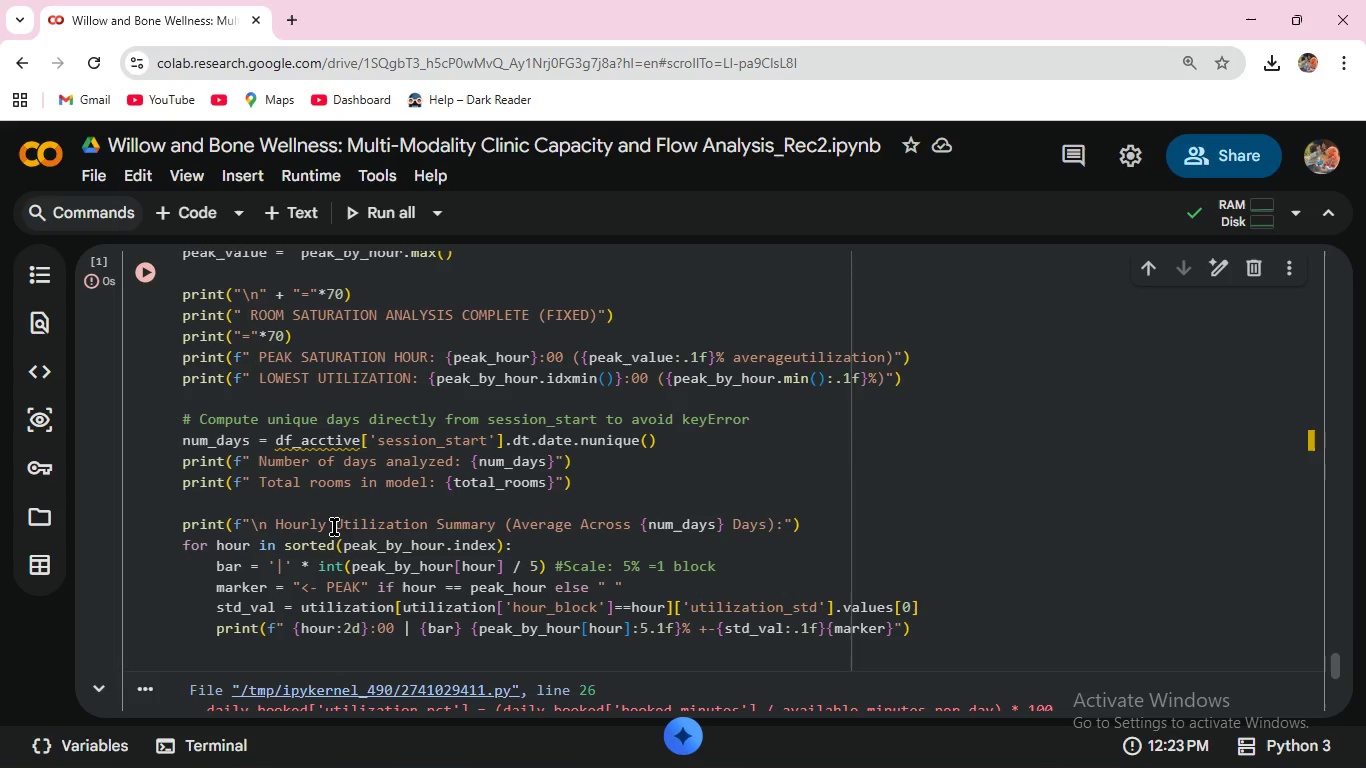 
scroll: coordinate [302, 375], scroll_direction: up, amount: 1.0
 